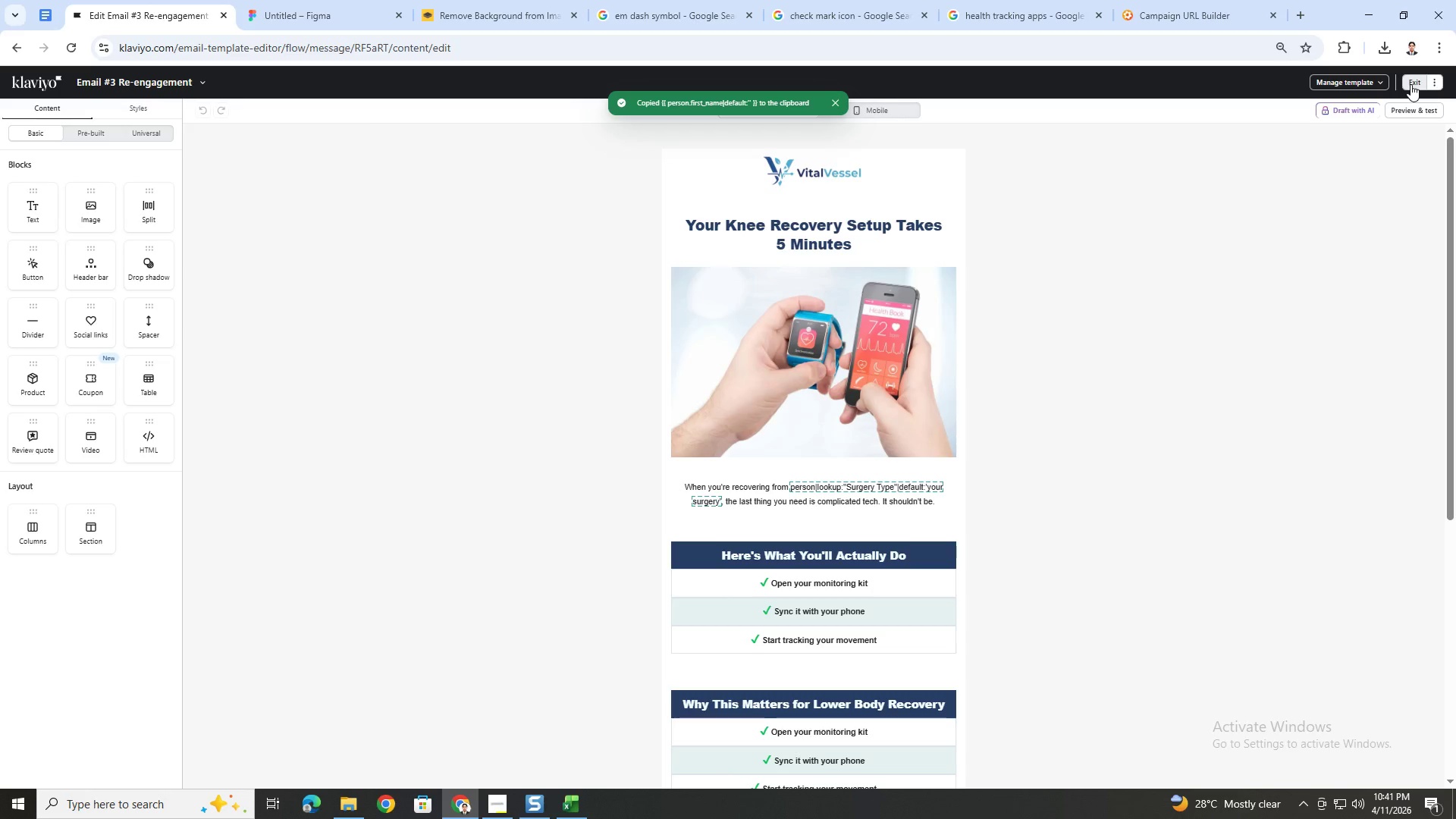 
left_click([1410, 84])
 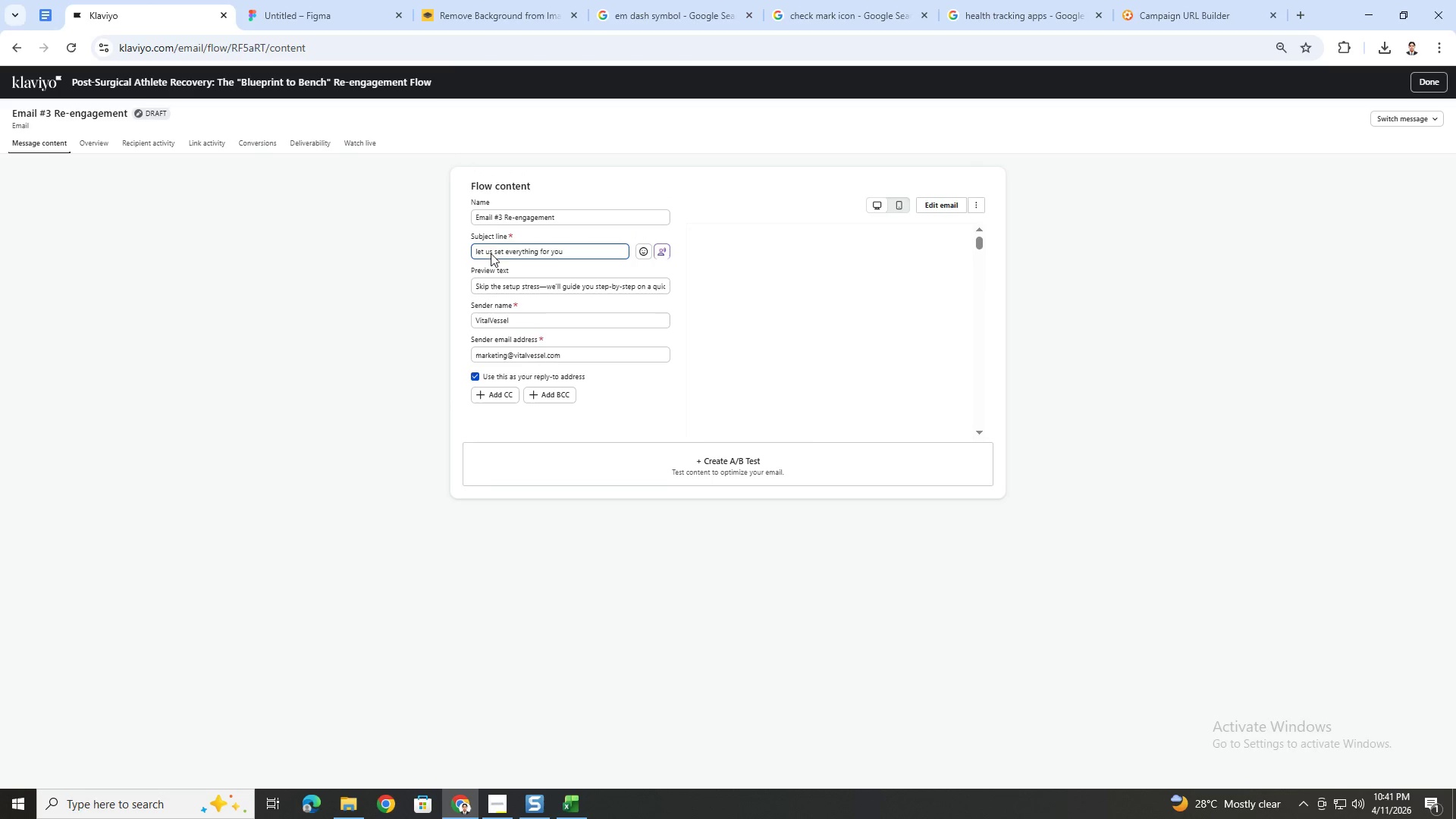 
left_click([476, 252])
 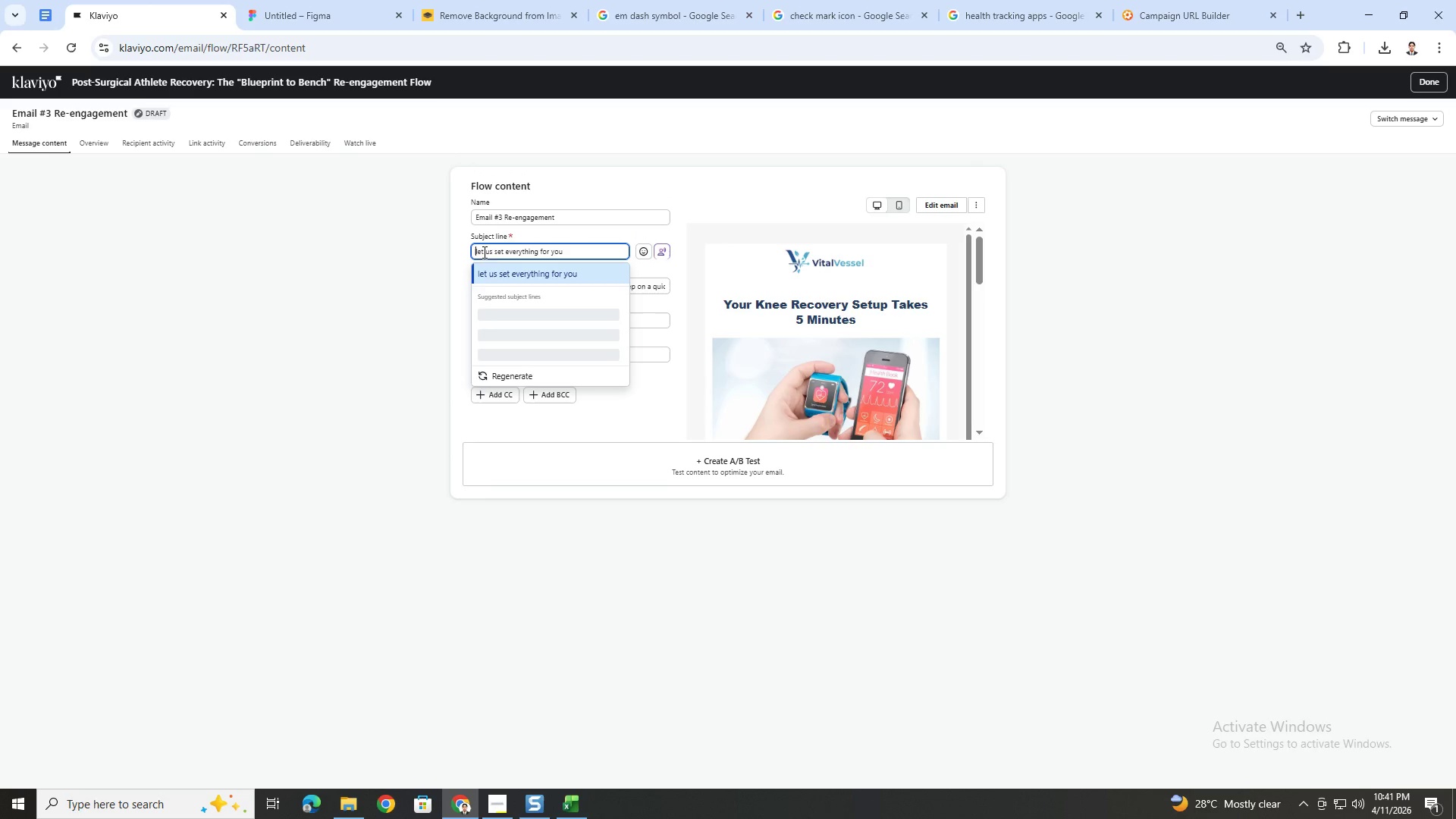 
key(Control+V)
 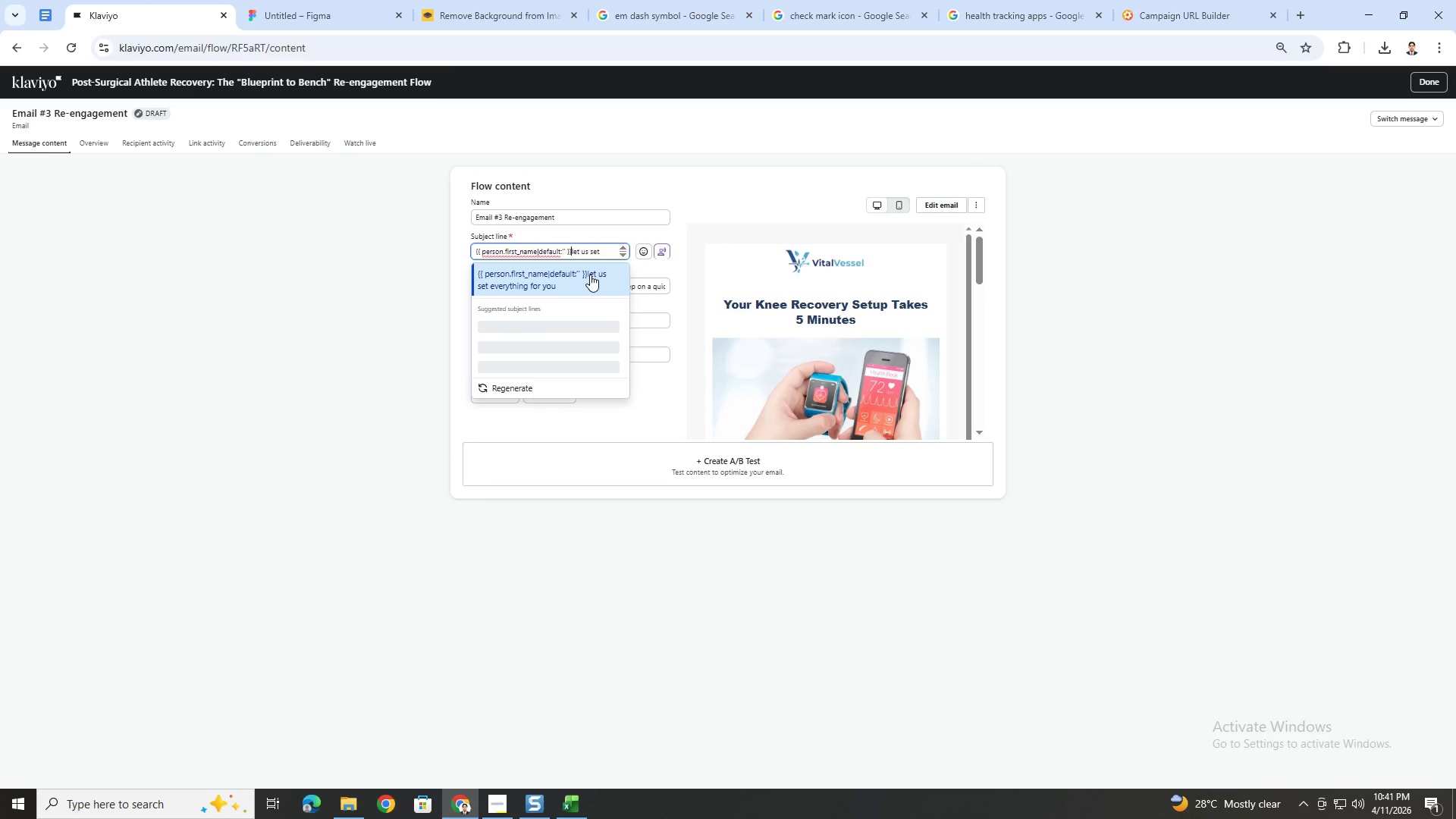 
key(Comma)
 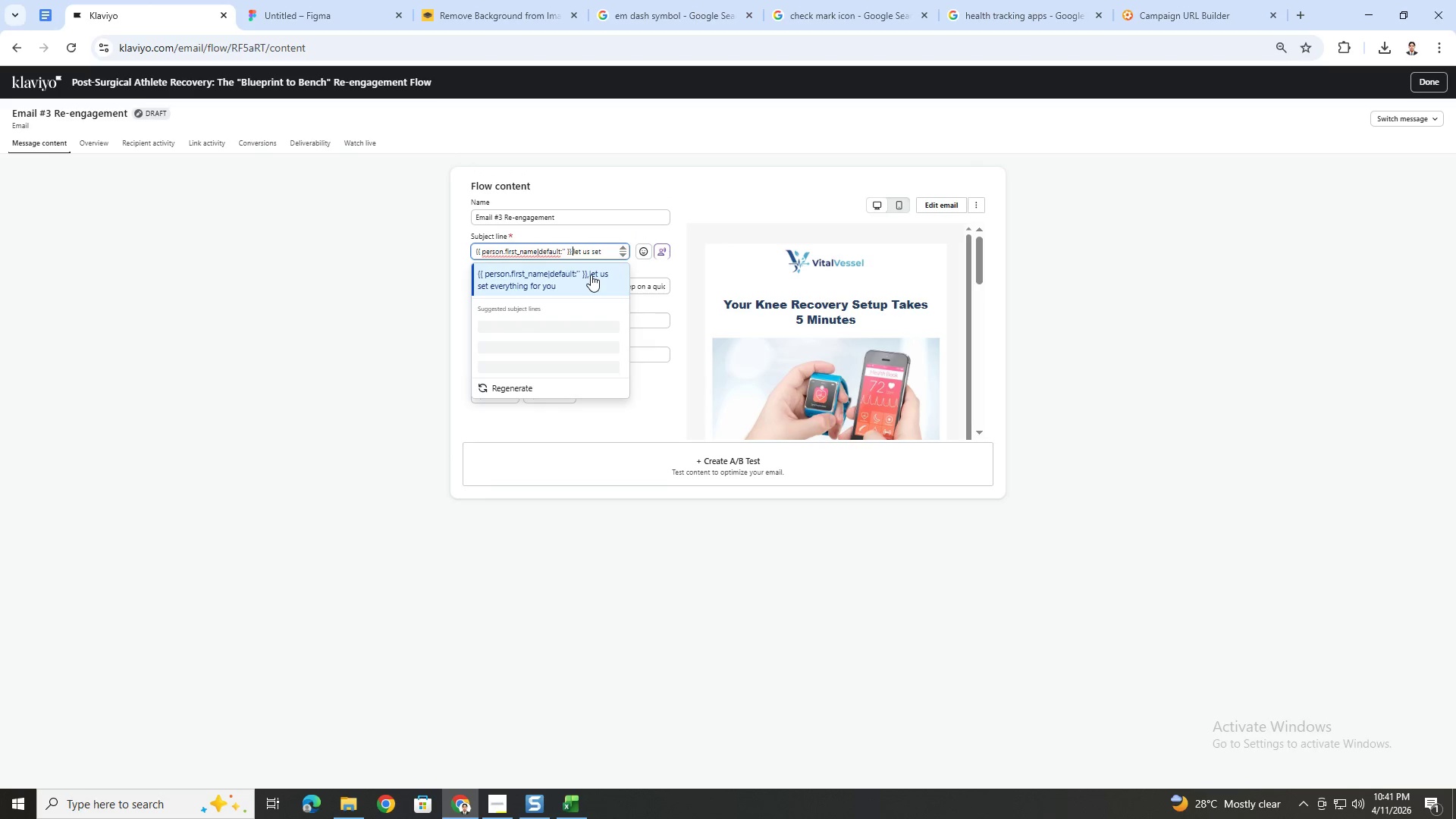 
key(Space)
 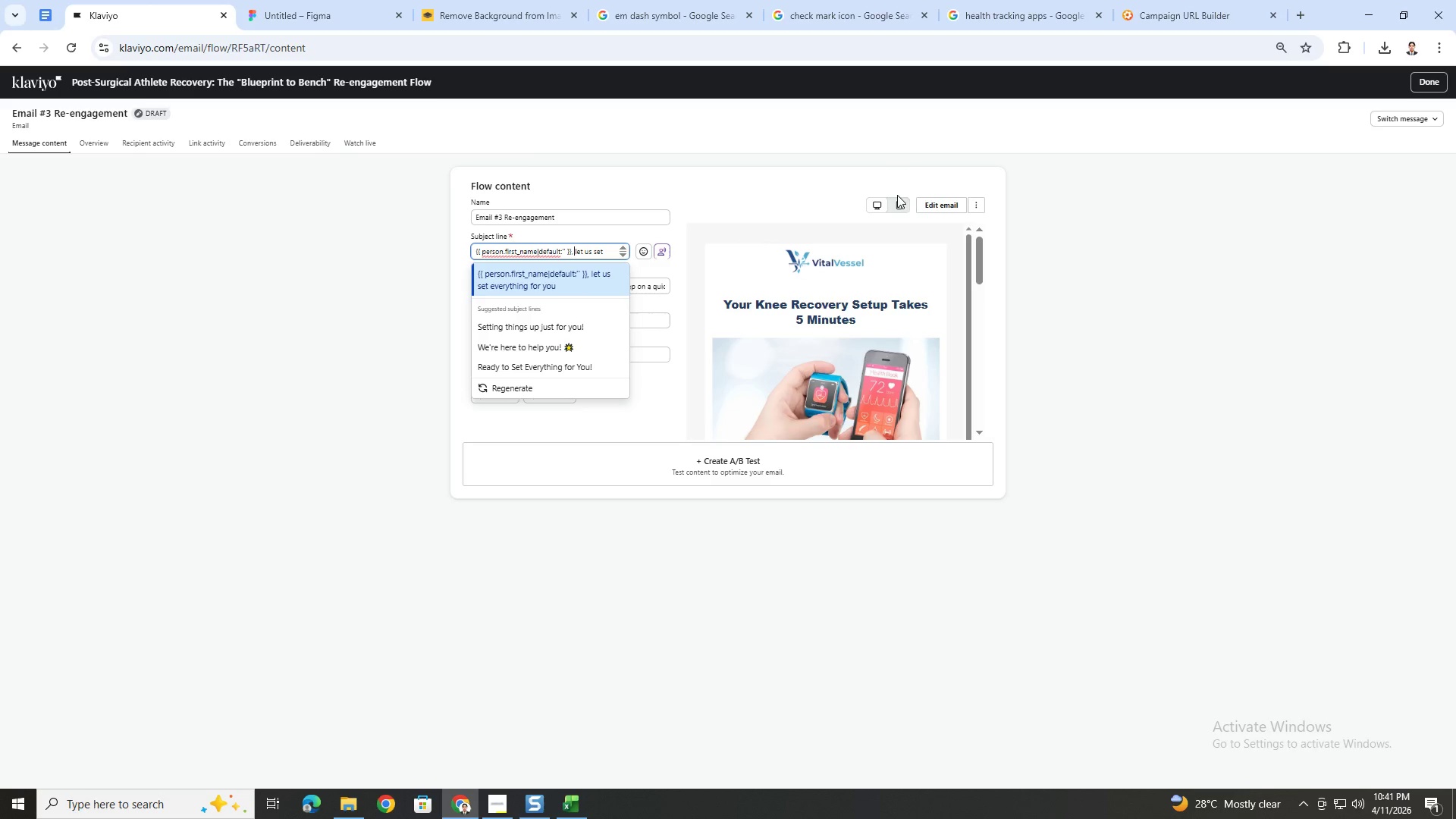 
wait(7.14)
 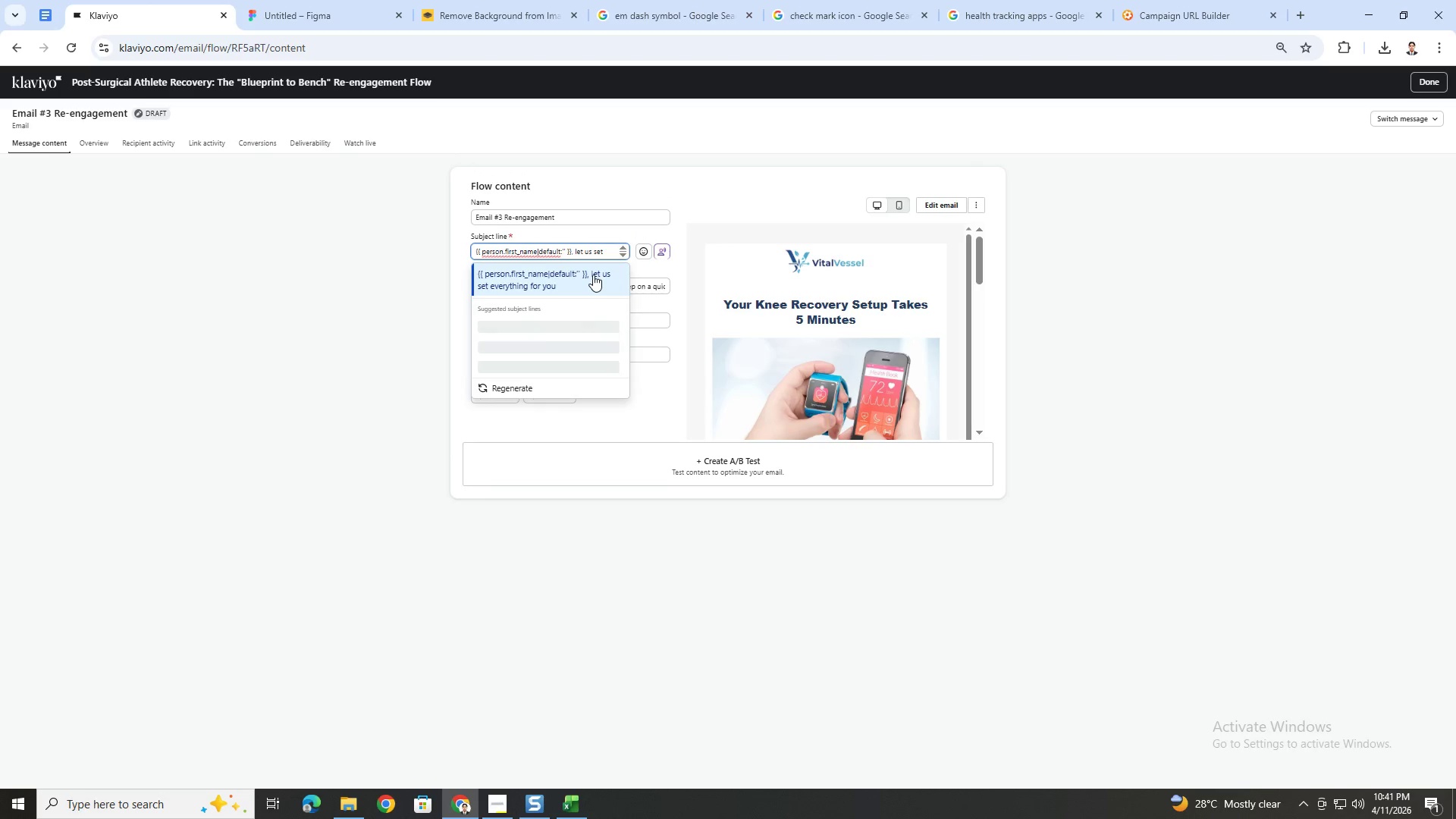 
left_click([961, 202])
 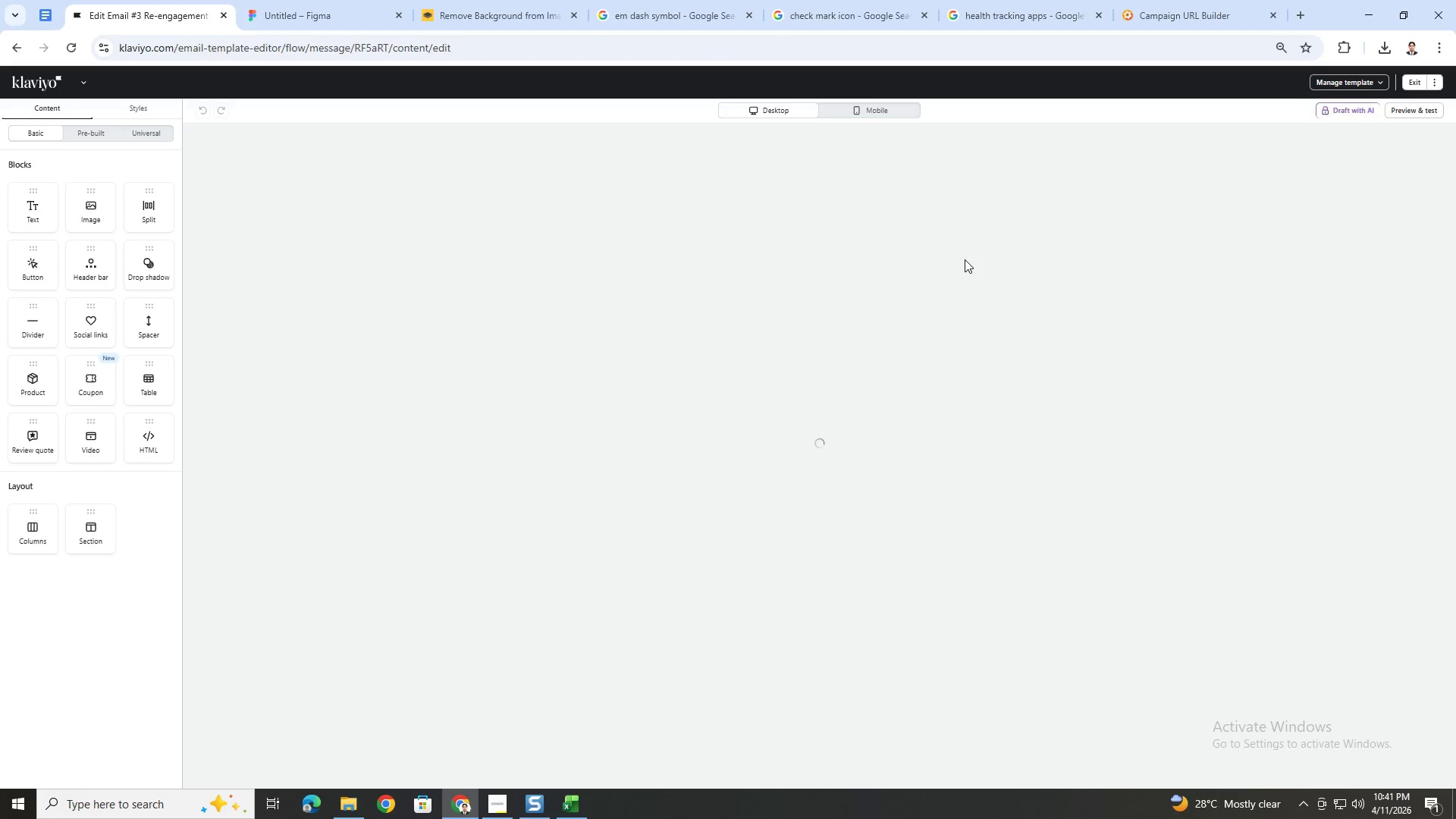 
wait(7.44)
 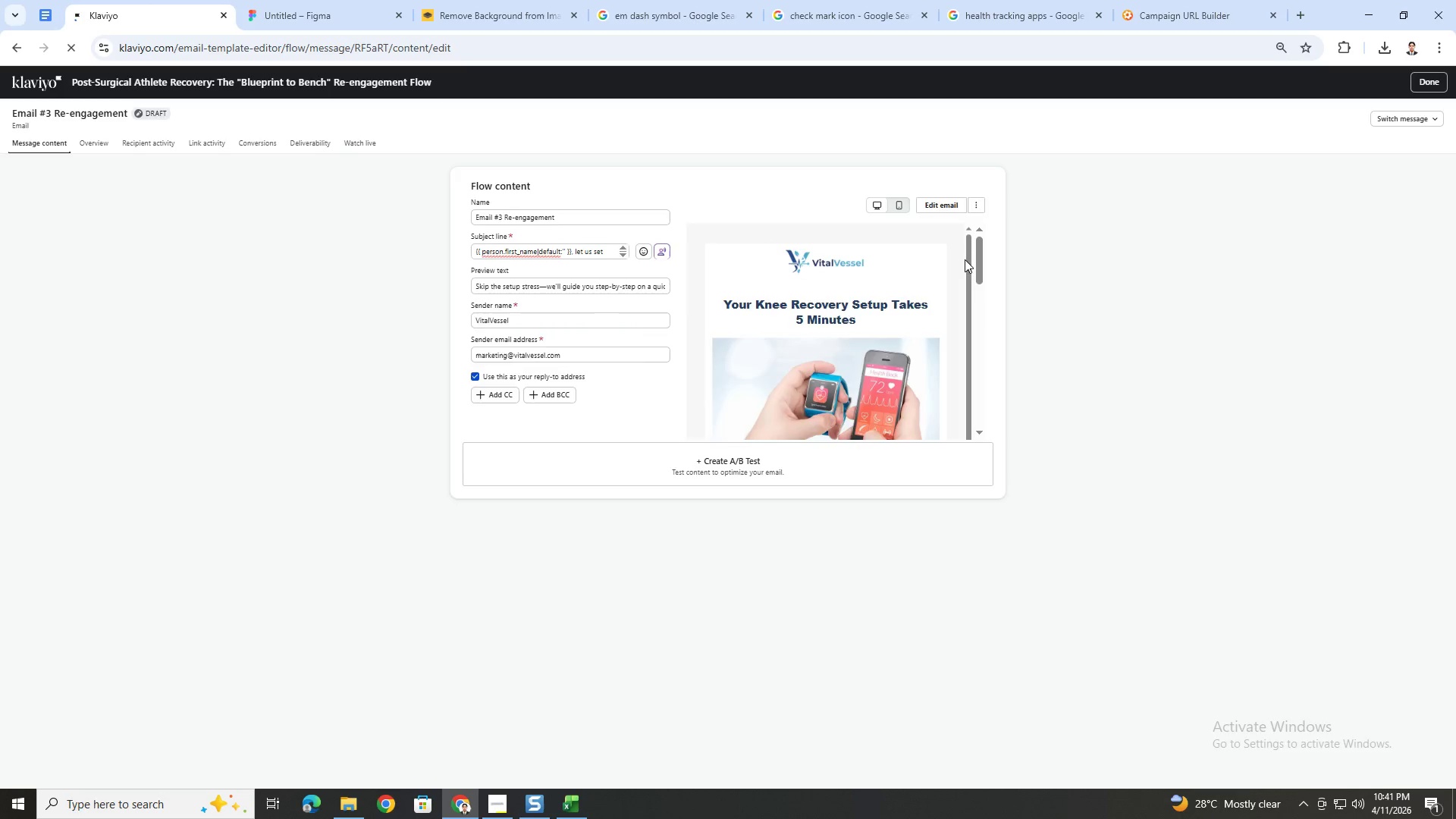 
double_click([837, 240])
 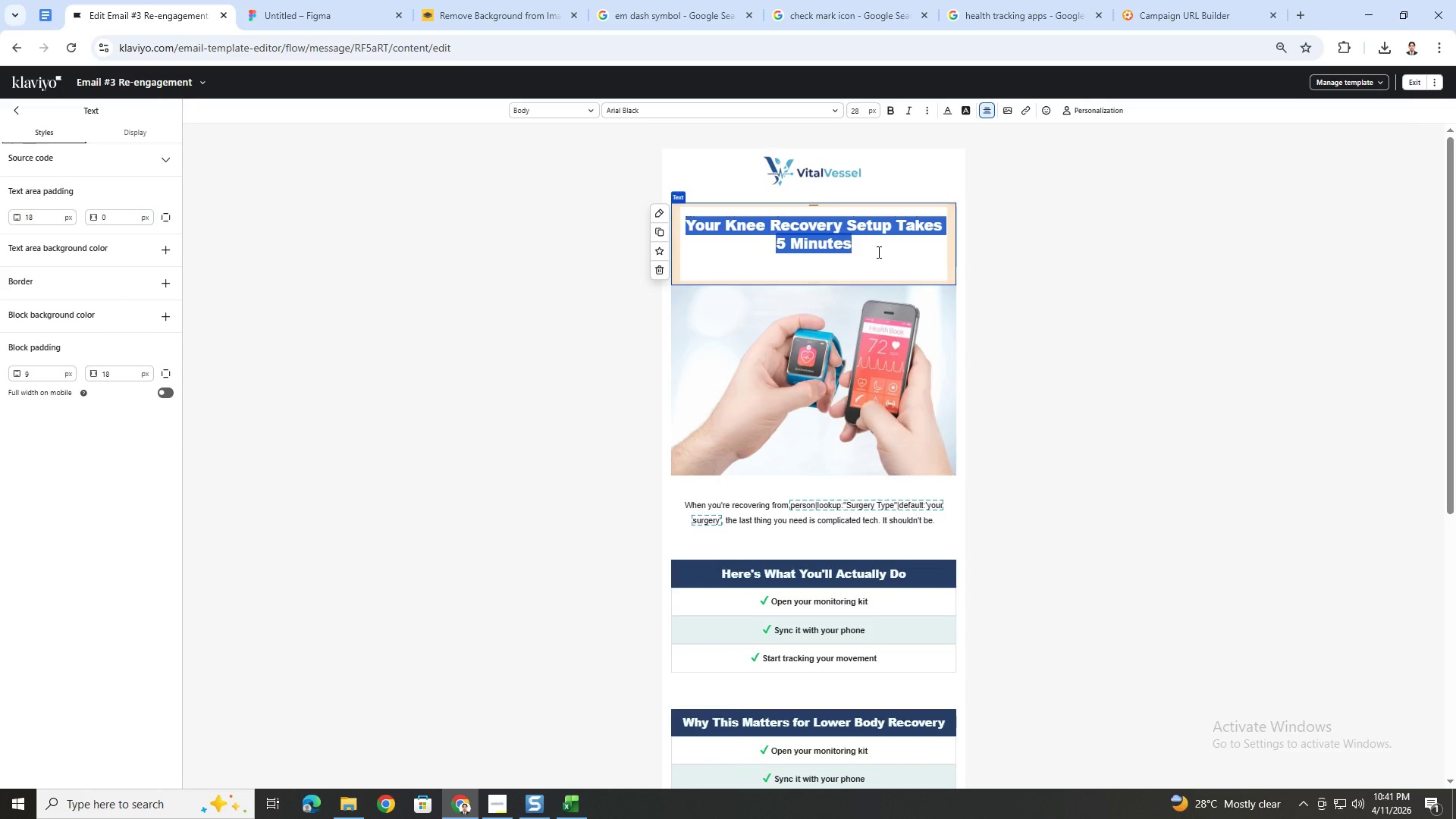 
type(We Can s)
key(Backspace)
type(Set Everything Up with You)
 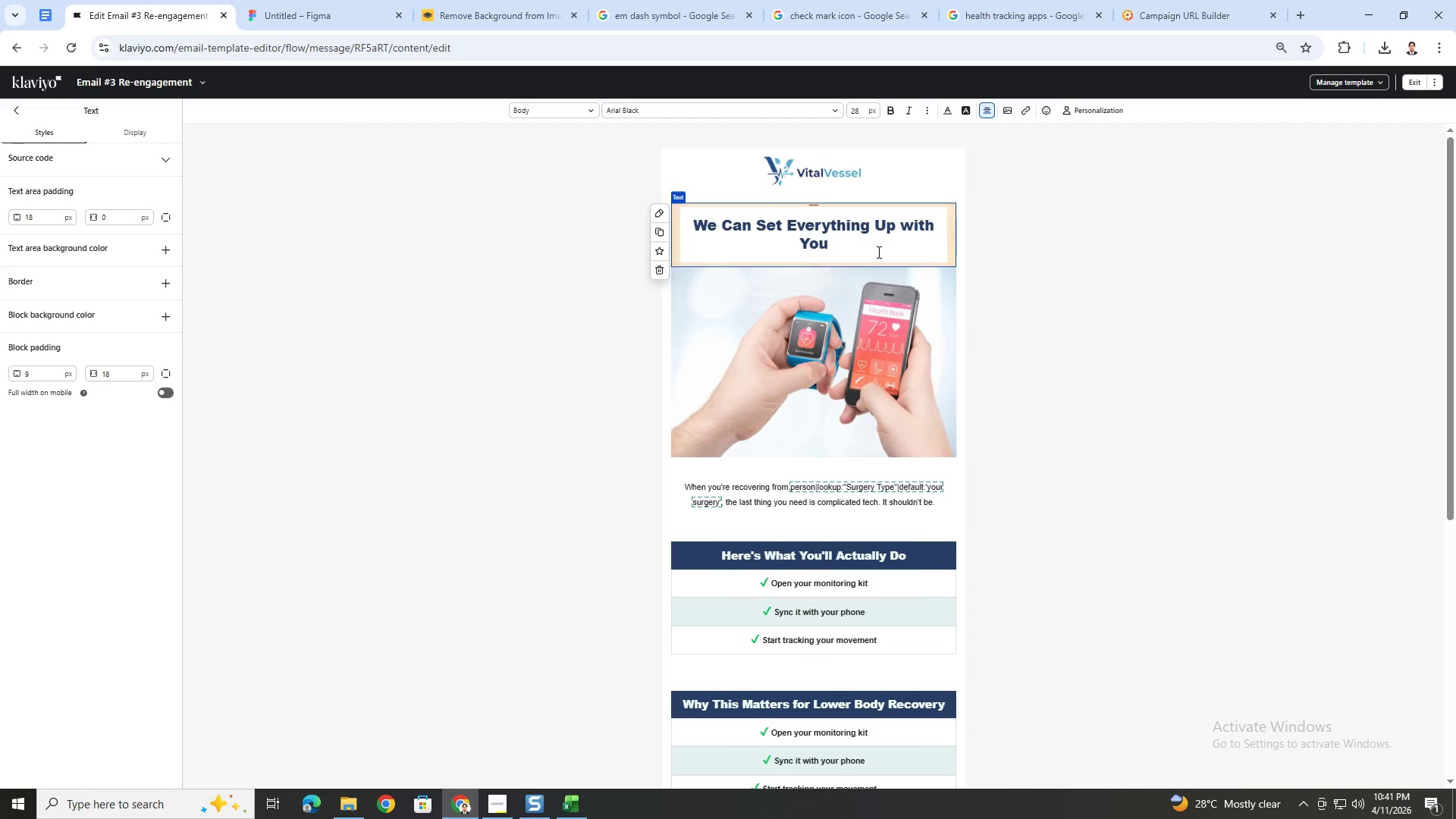 
key(Control+V)
 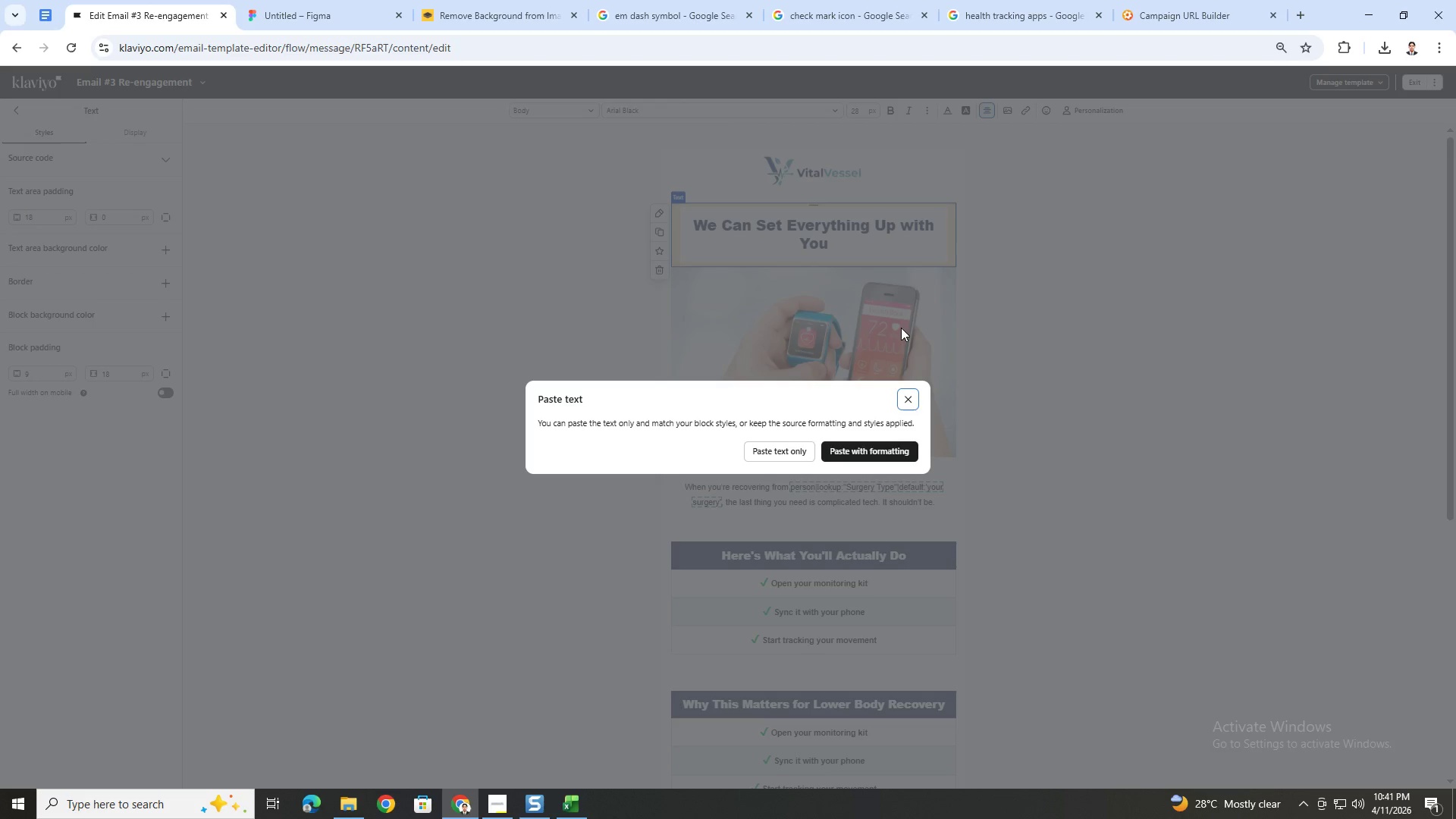 
left_click([769, 455])
 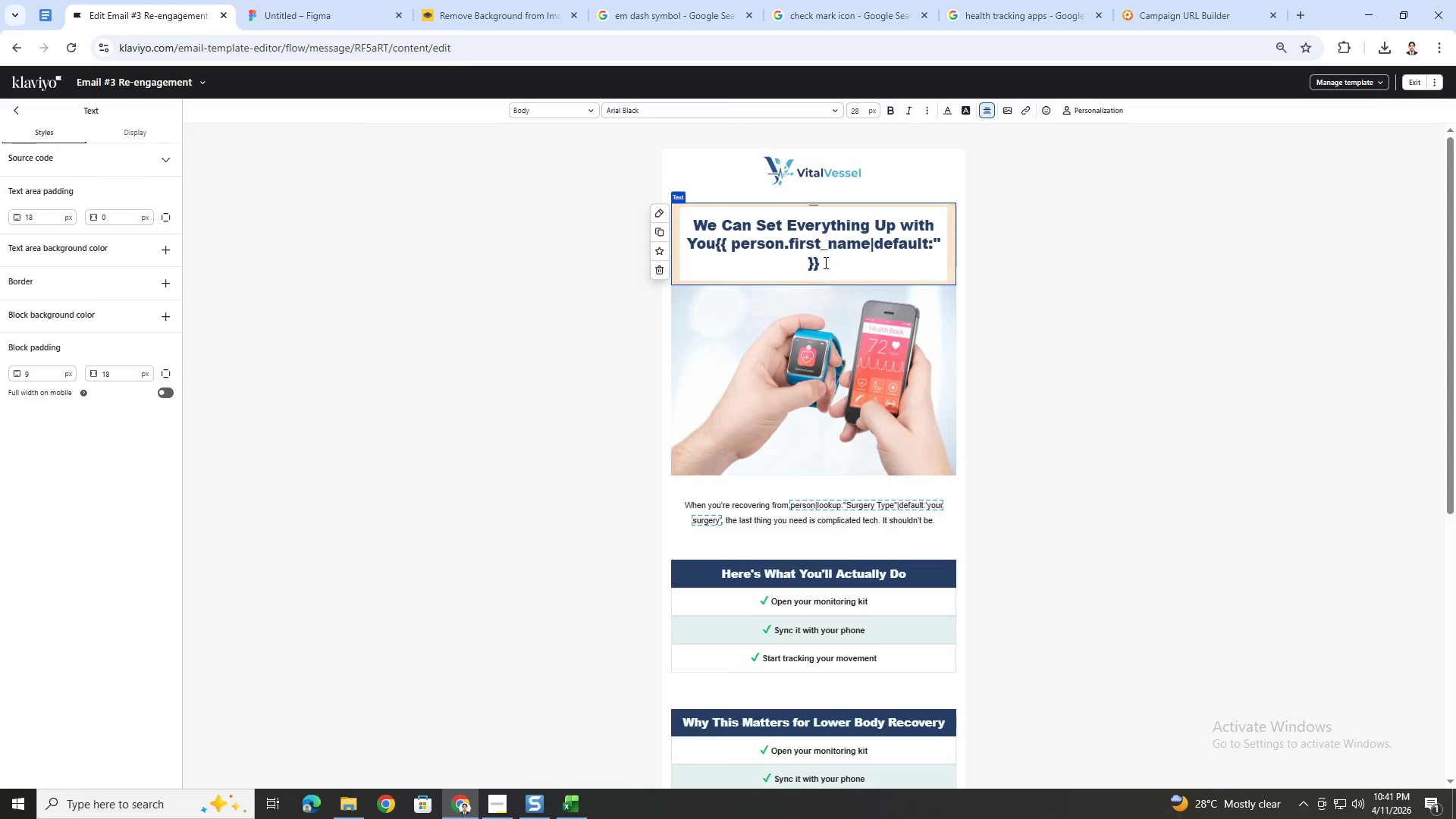 
key(Control+Z)
 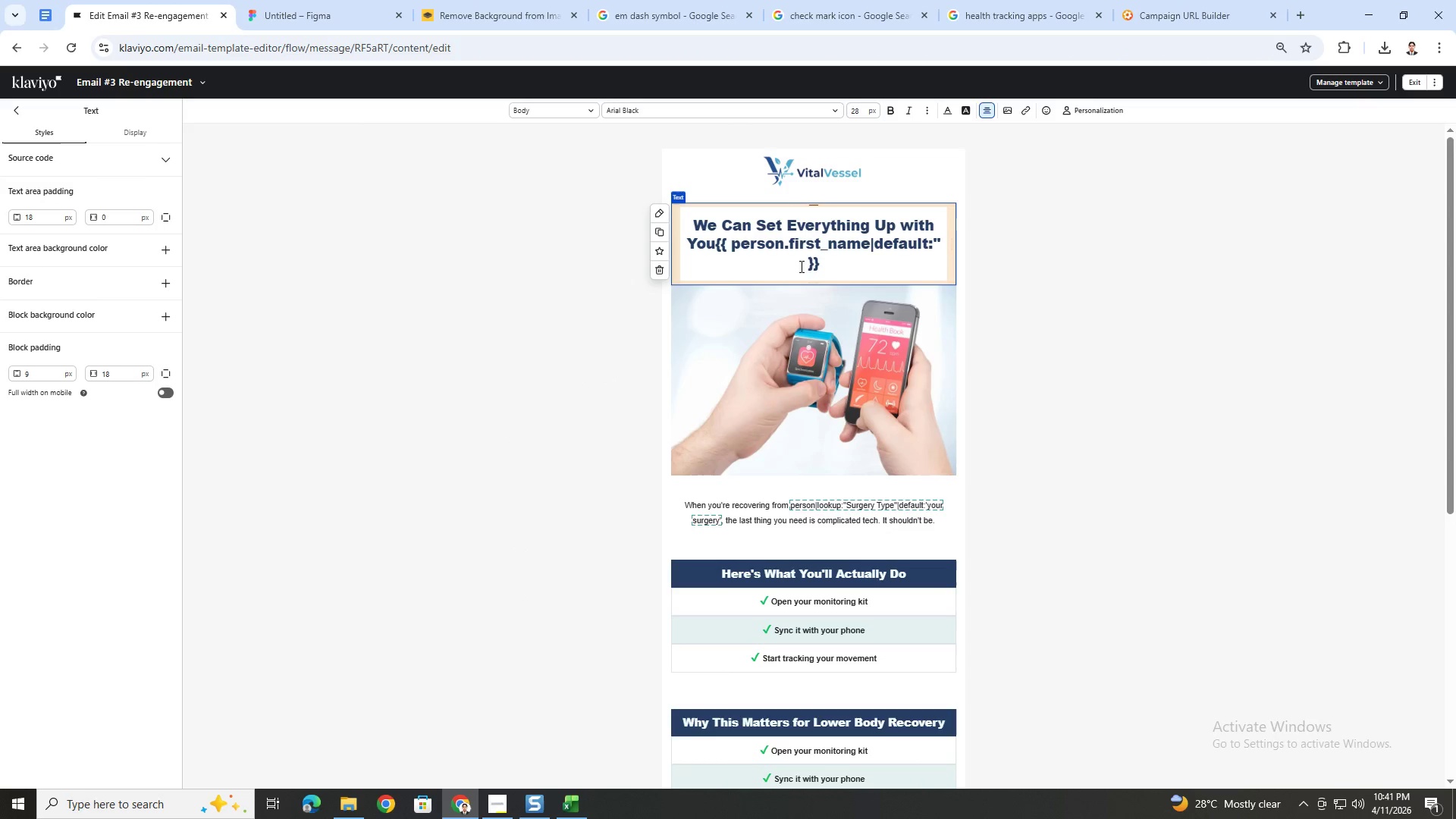 
left_click_drag(start_coordinate=[829, 261], to_coordinate=[720, 243])
 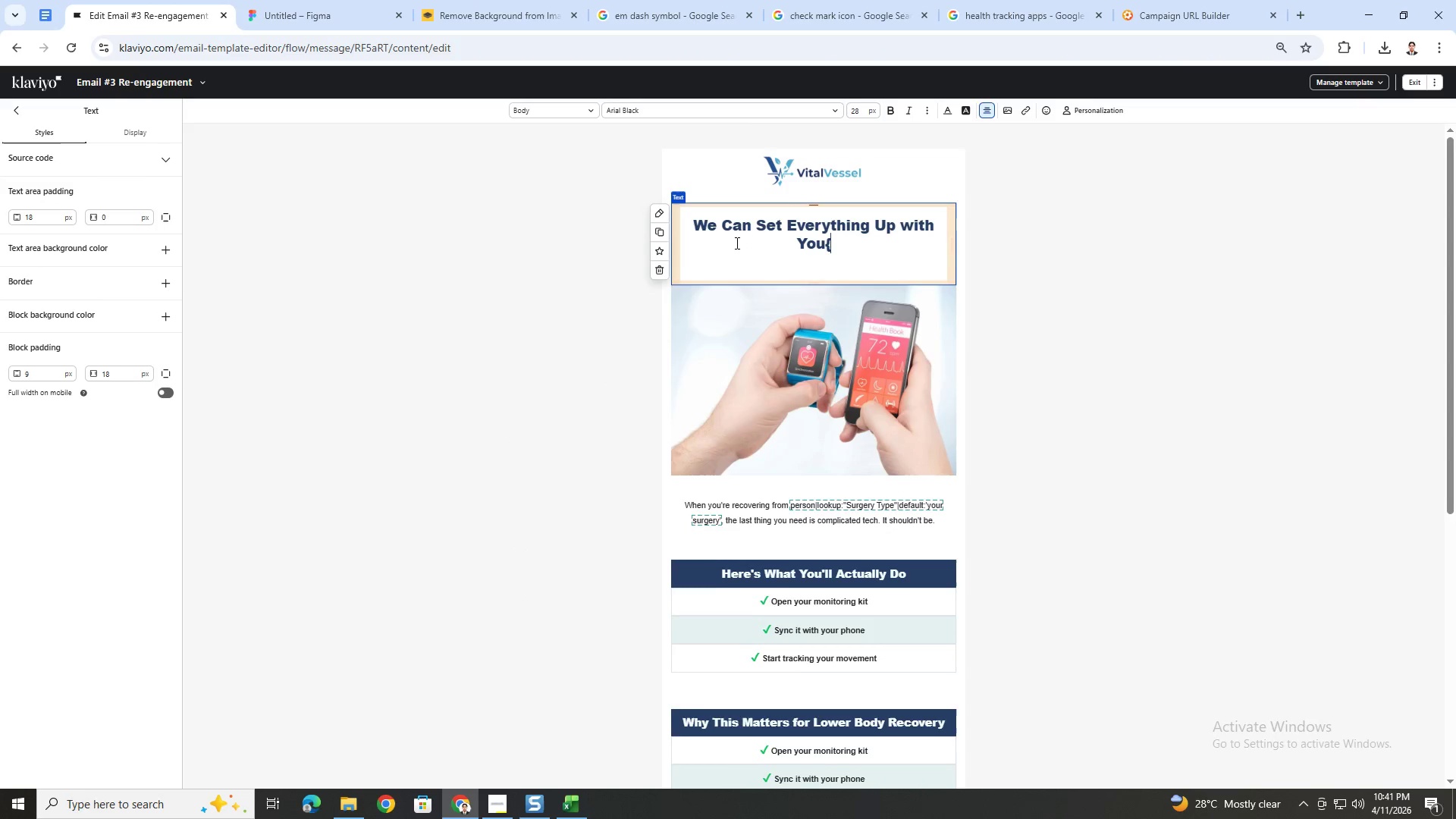 
key(Backspace)
 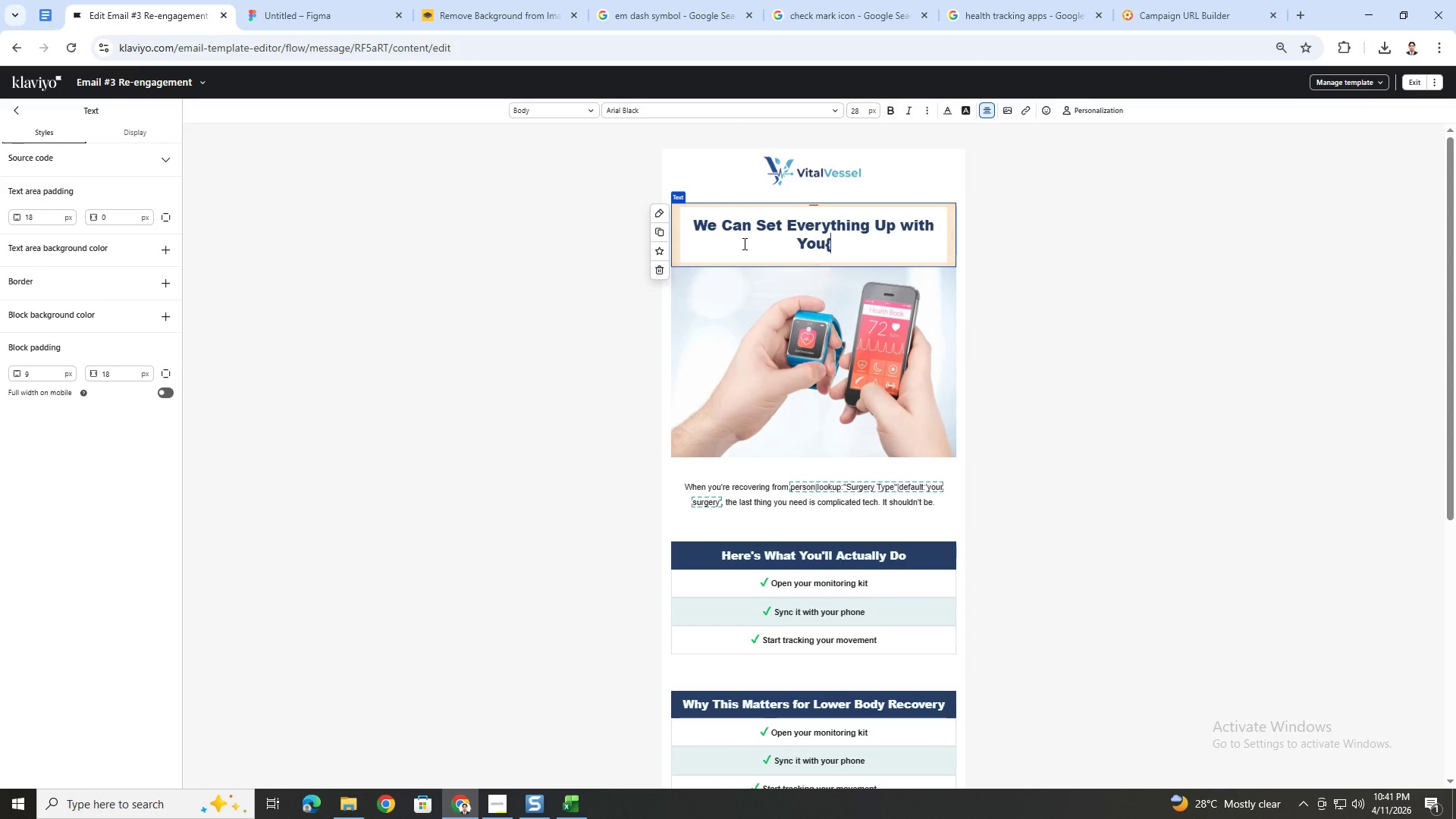 
key(Backspace)
 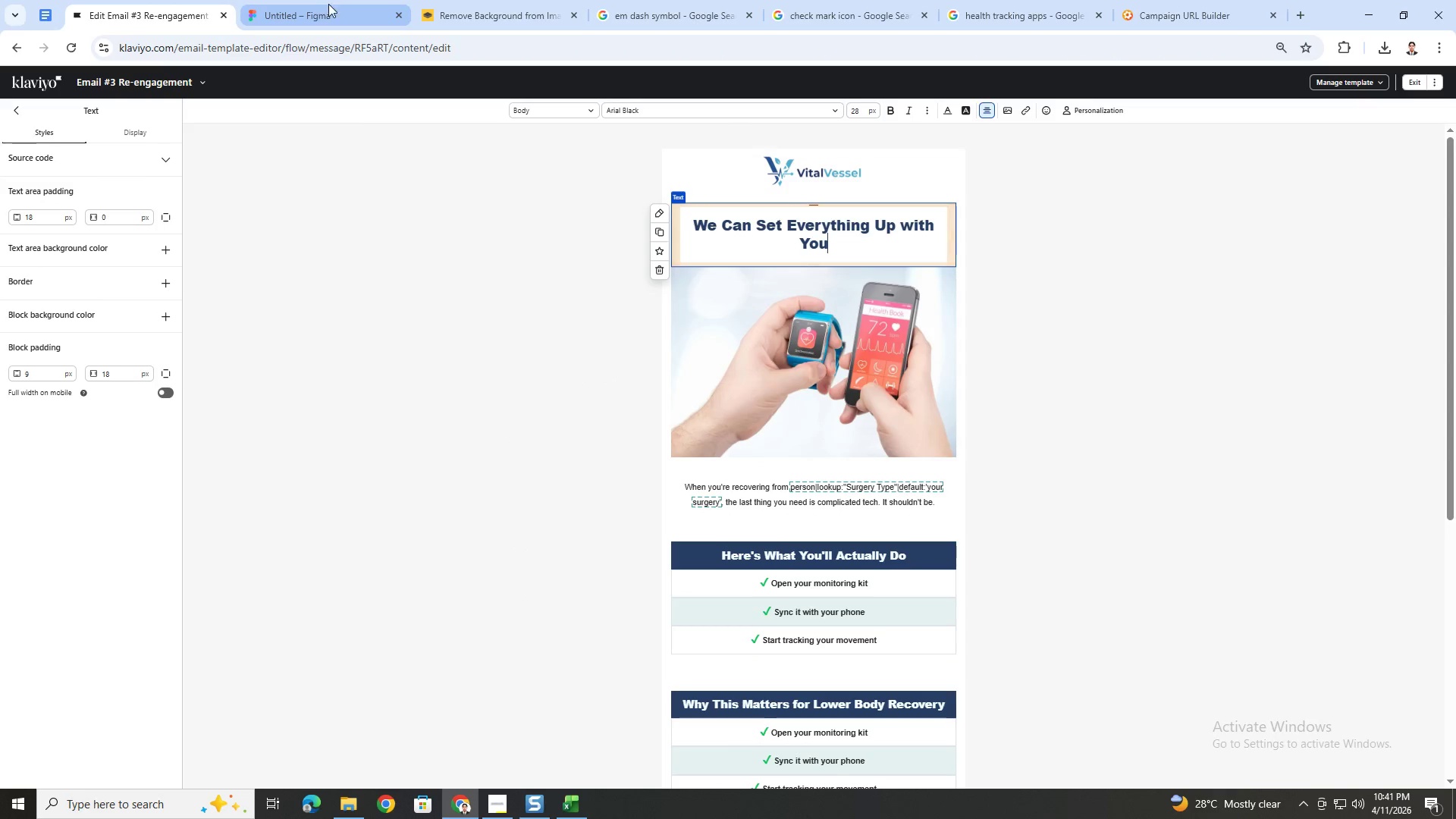 
left_click([642, 6])
 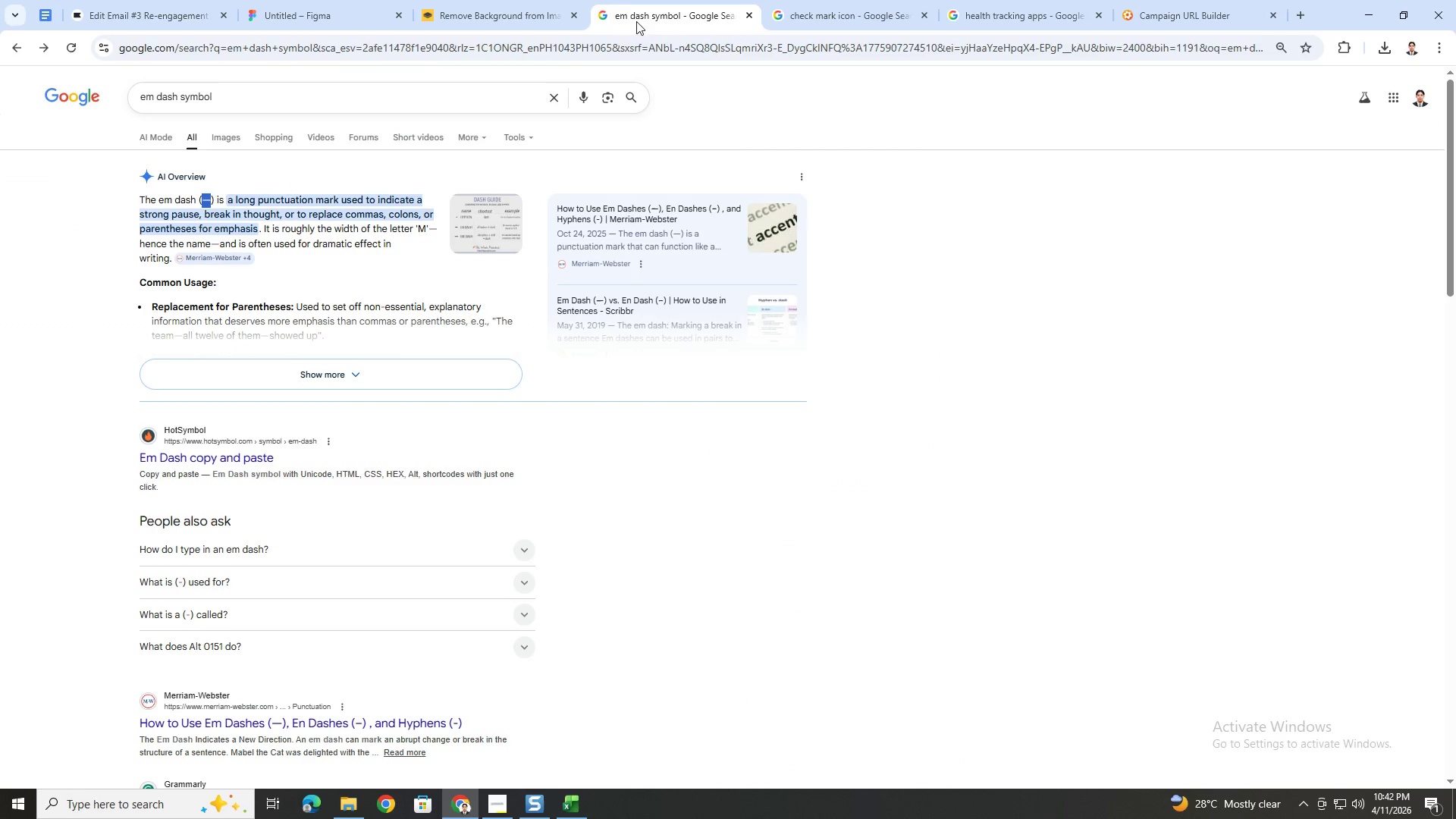 
key(Control+C)
 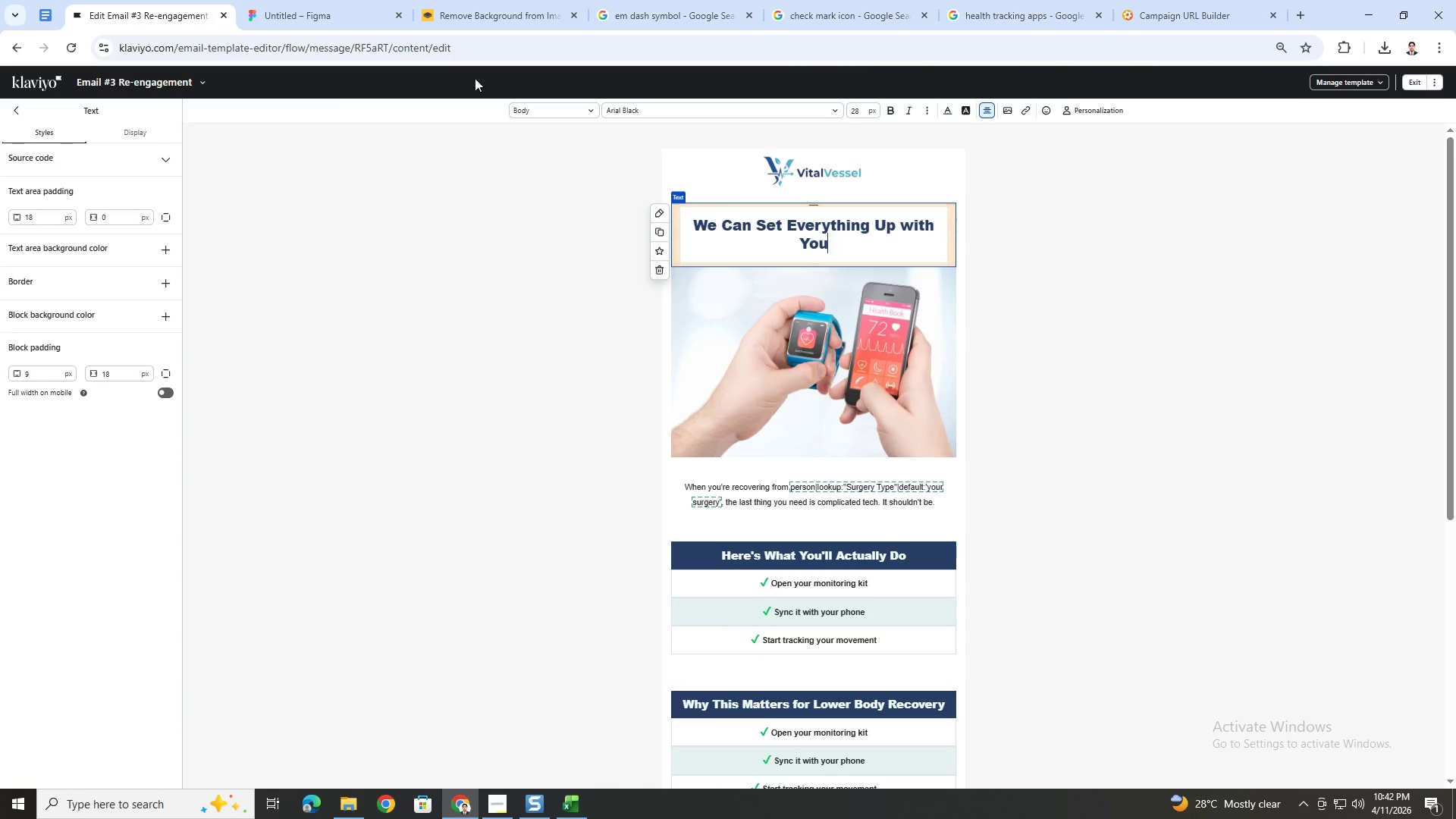 
key(Control+V)
 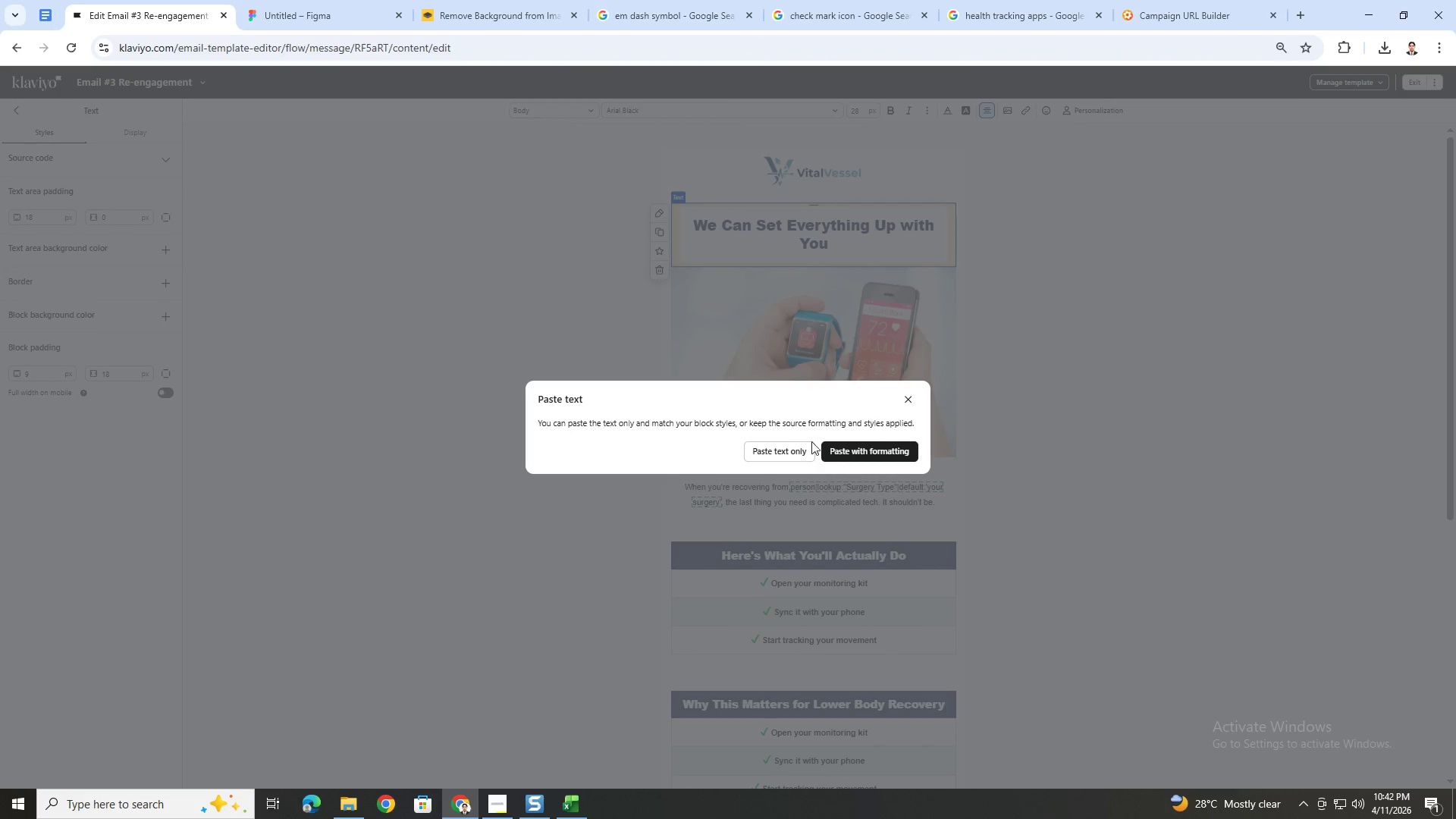 
left_click([809, 445])
 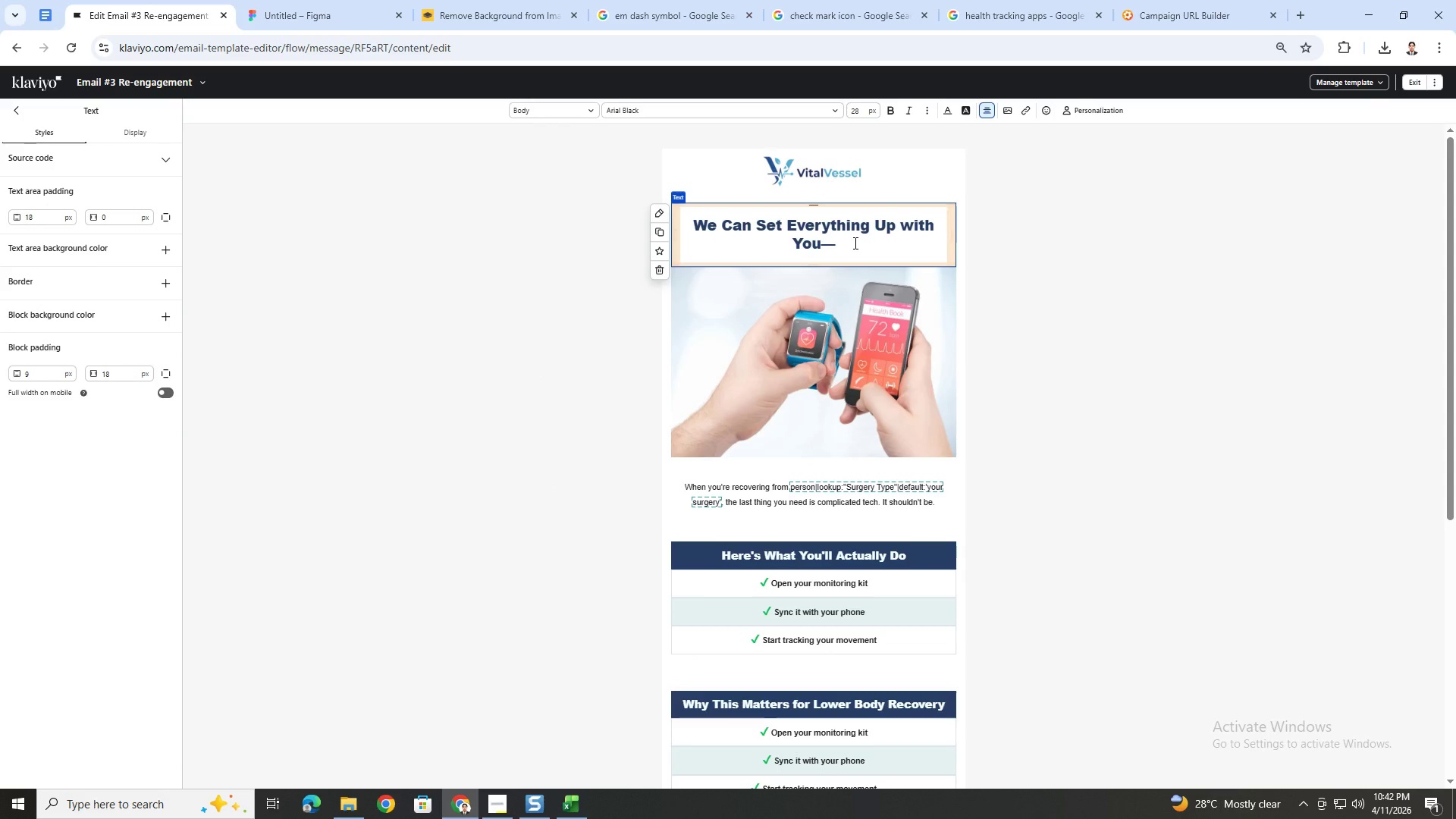 
left_click([854, 243])
 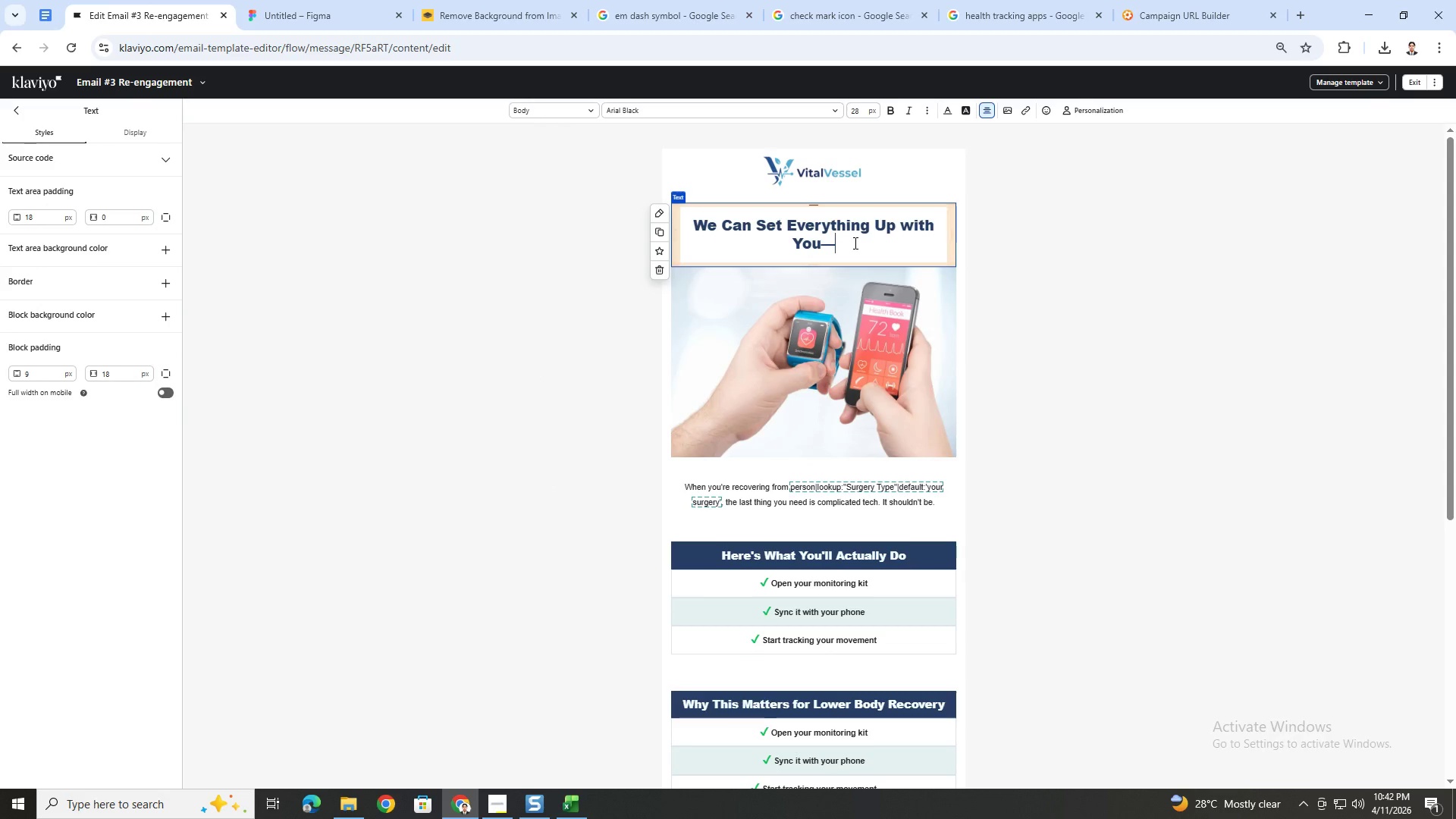 
type(Live)
 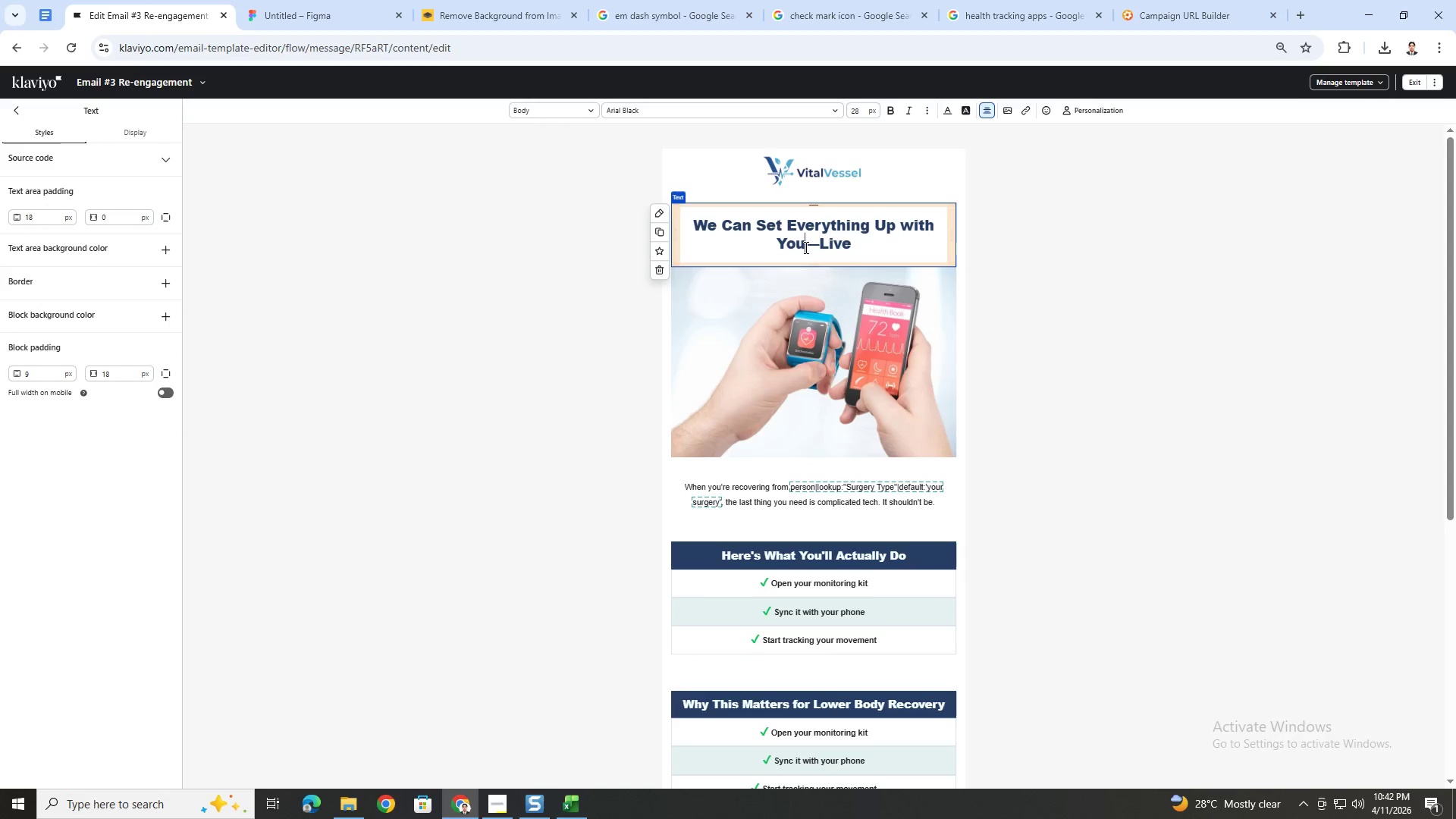 
wait(5.72)
 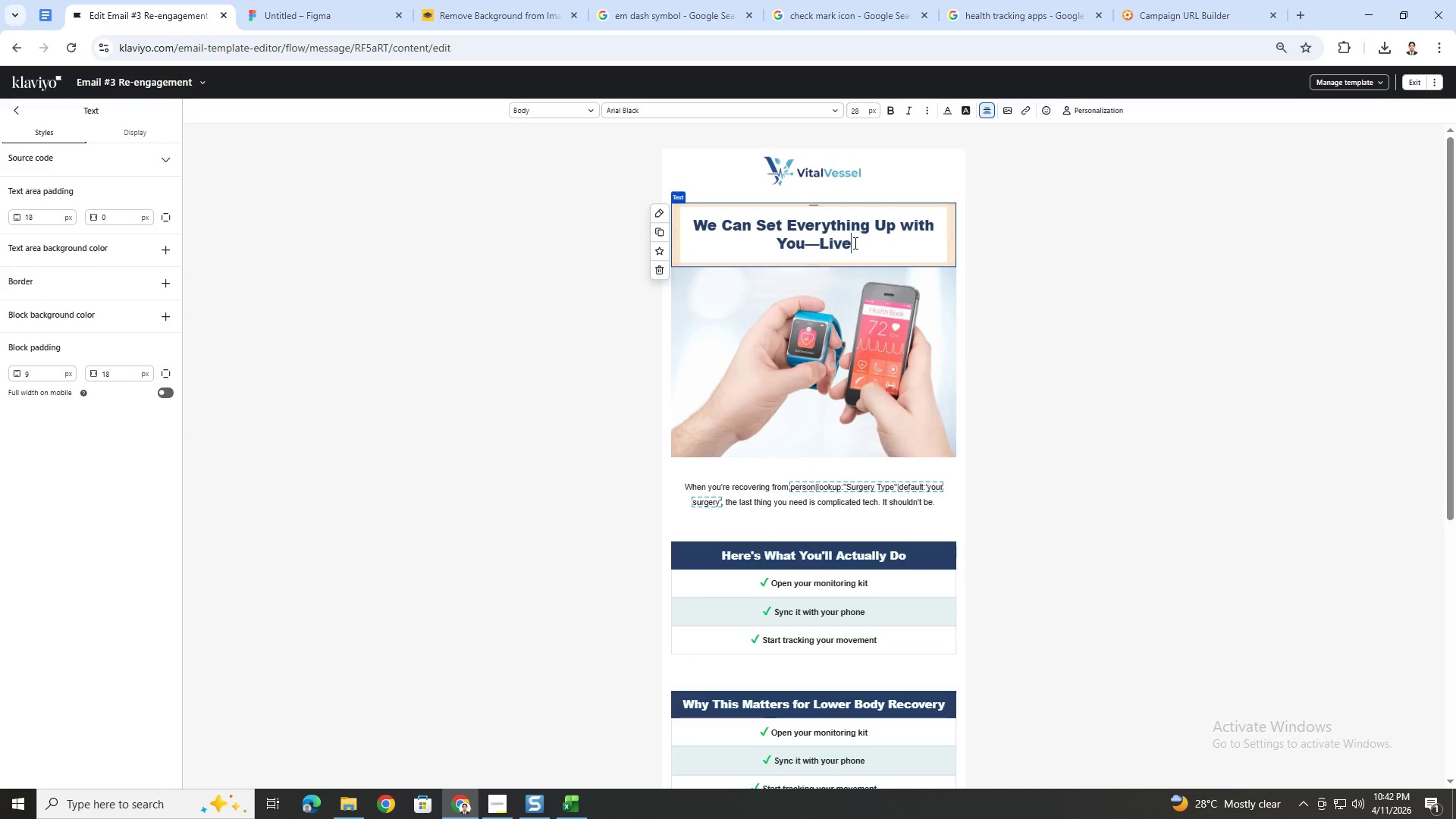 
key(Space)
 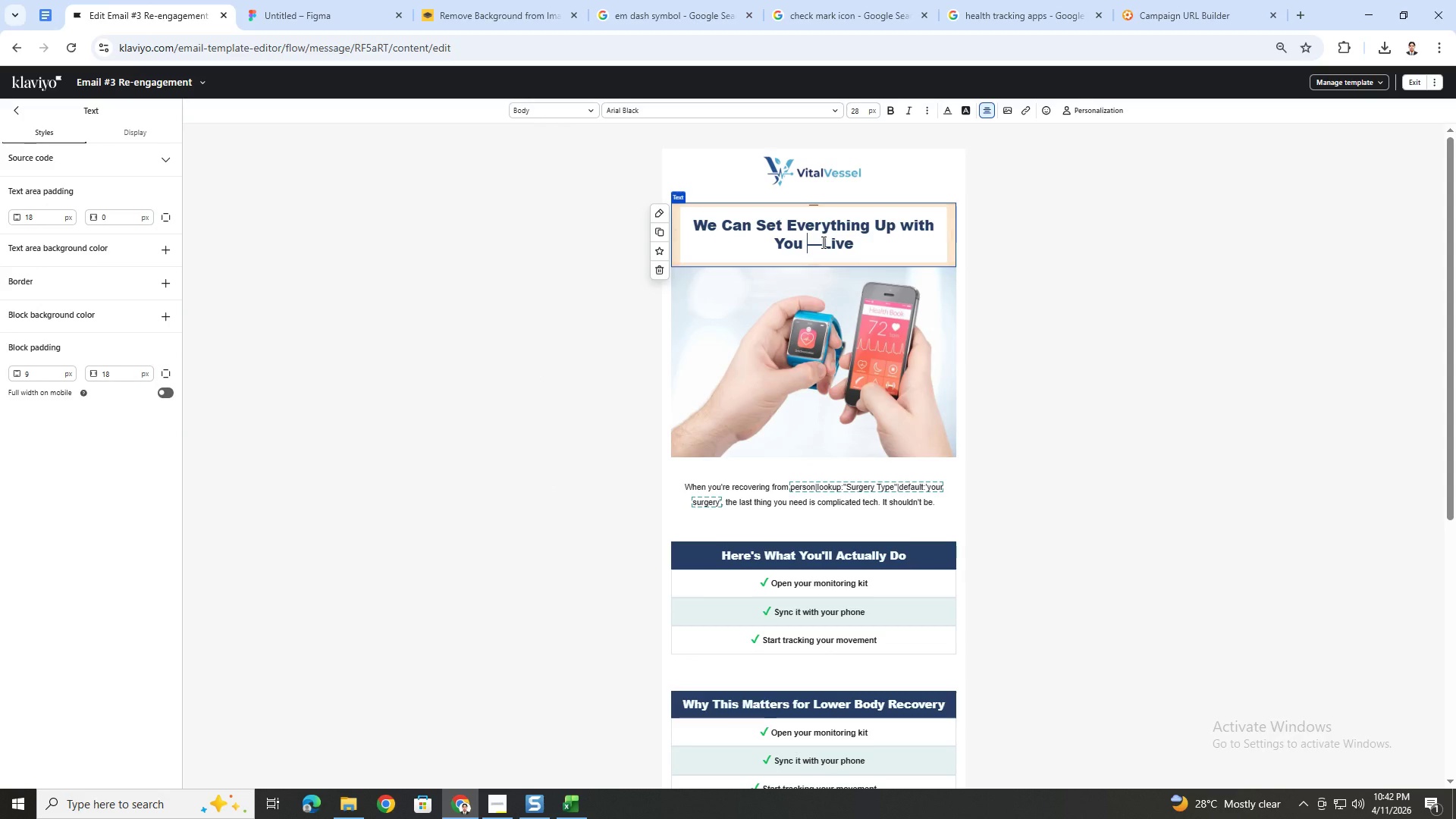 
left_click([822, 242])
 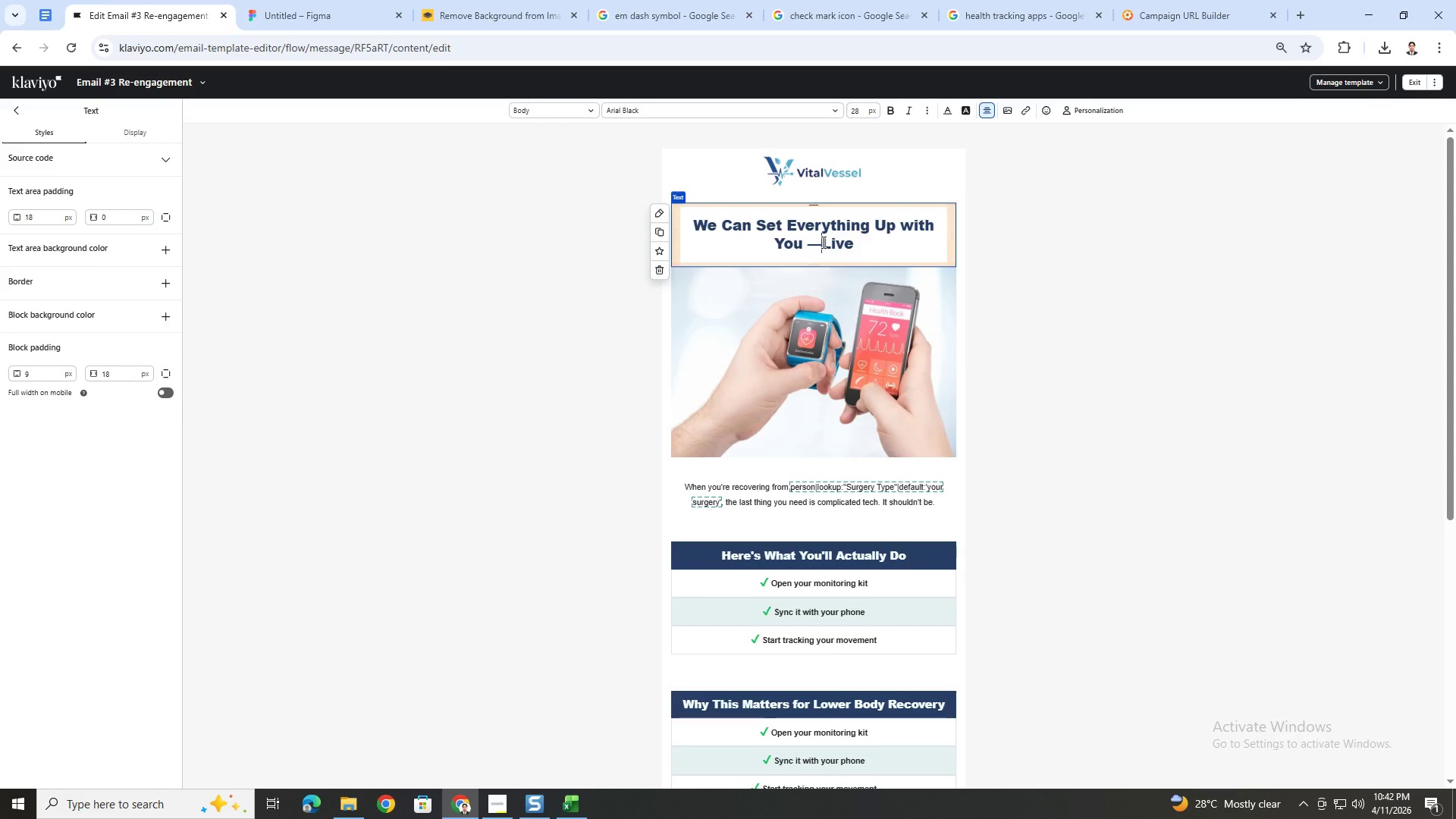 
key(Space)
 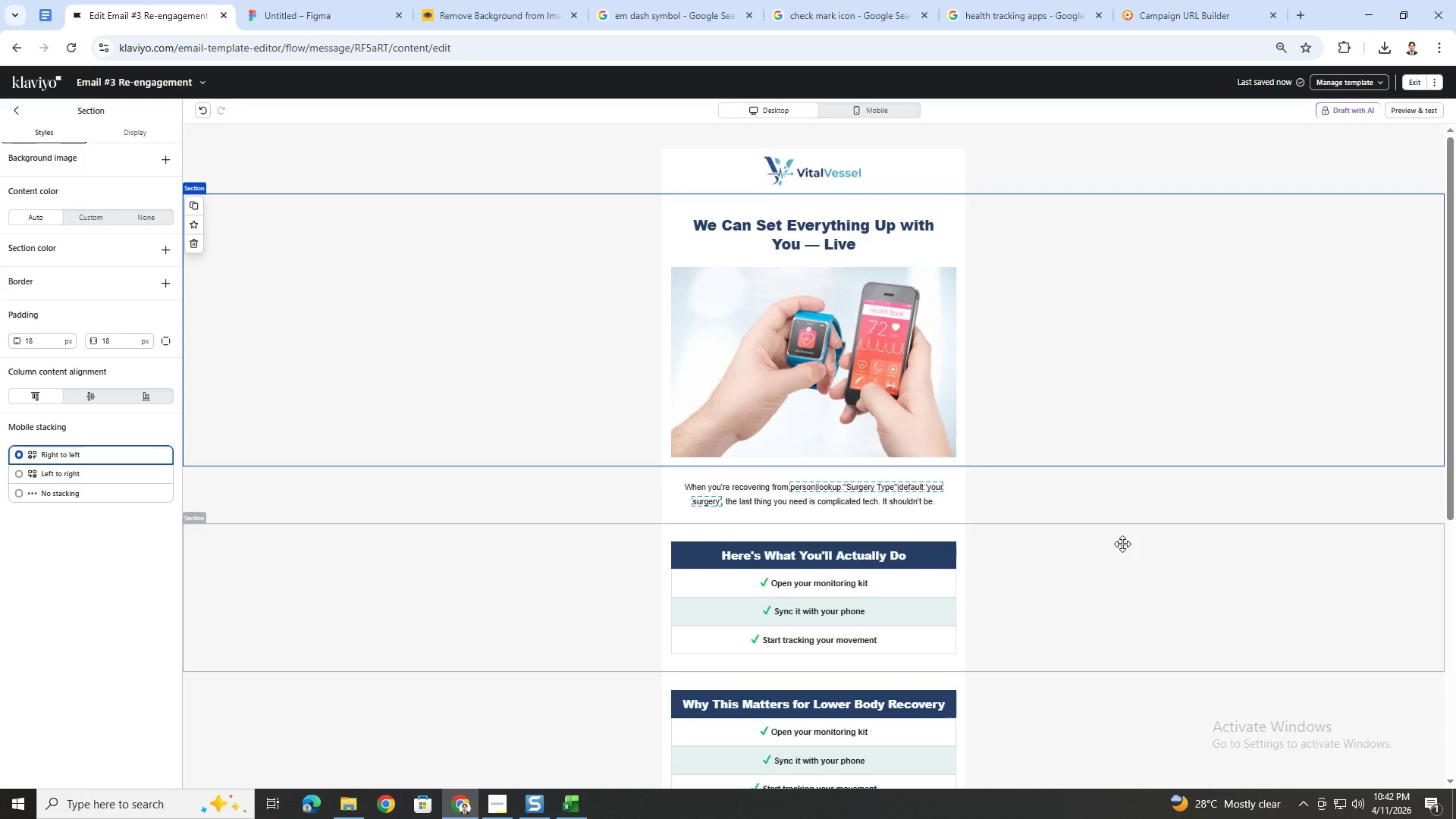 
wait(9.08)
 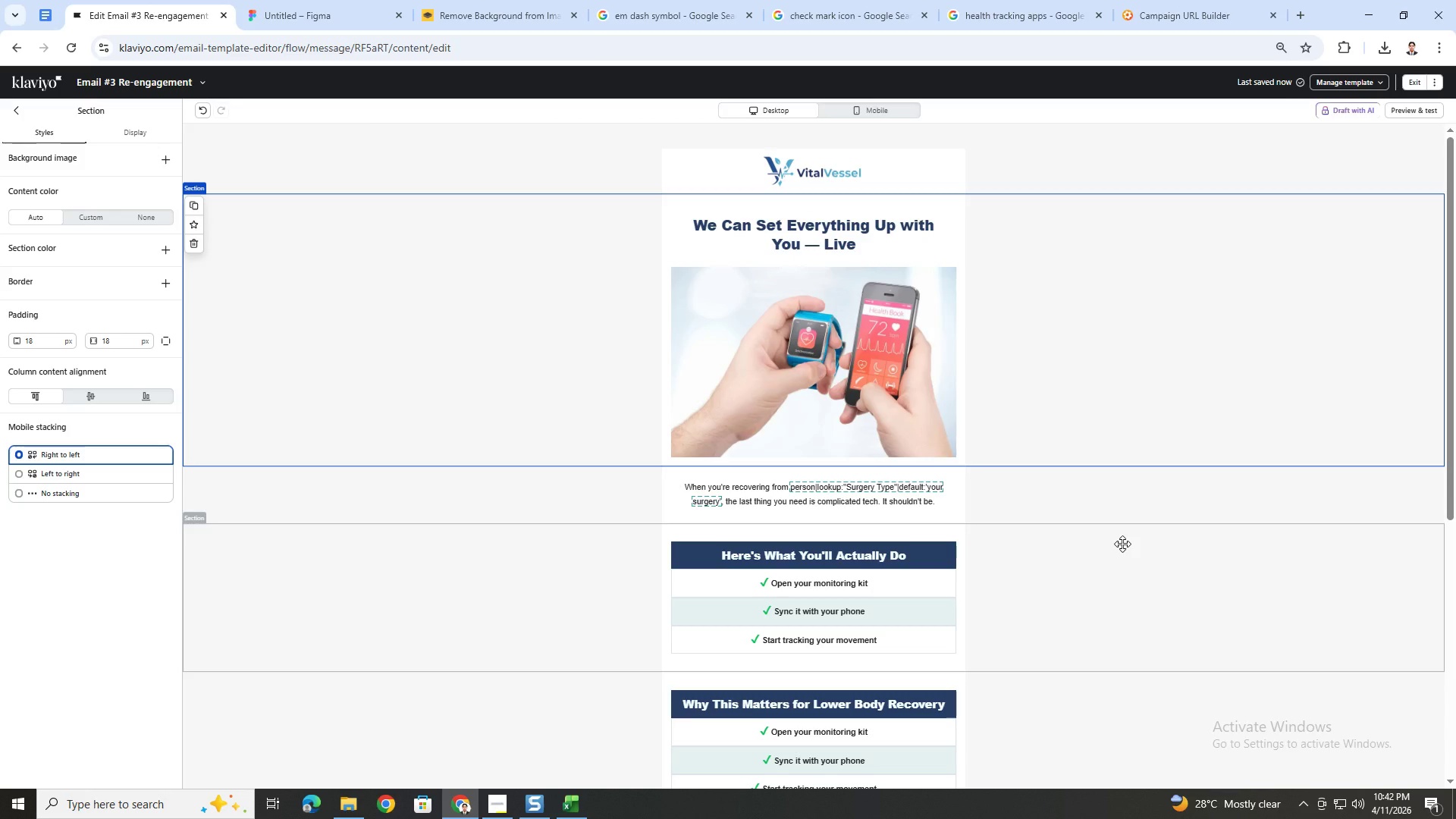 
scroll: coordinate [1117, 537], scroll_direction: down, amount: 3.0
 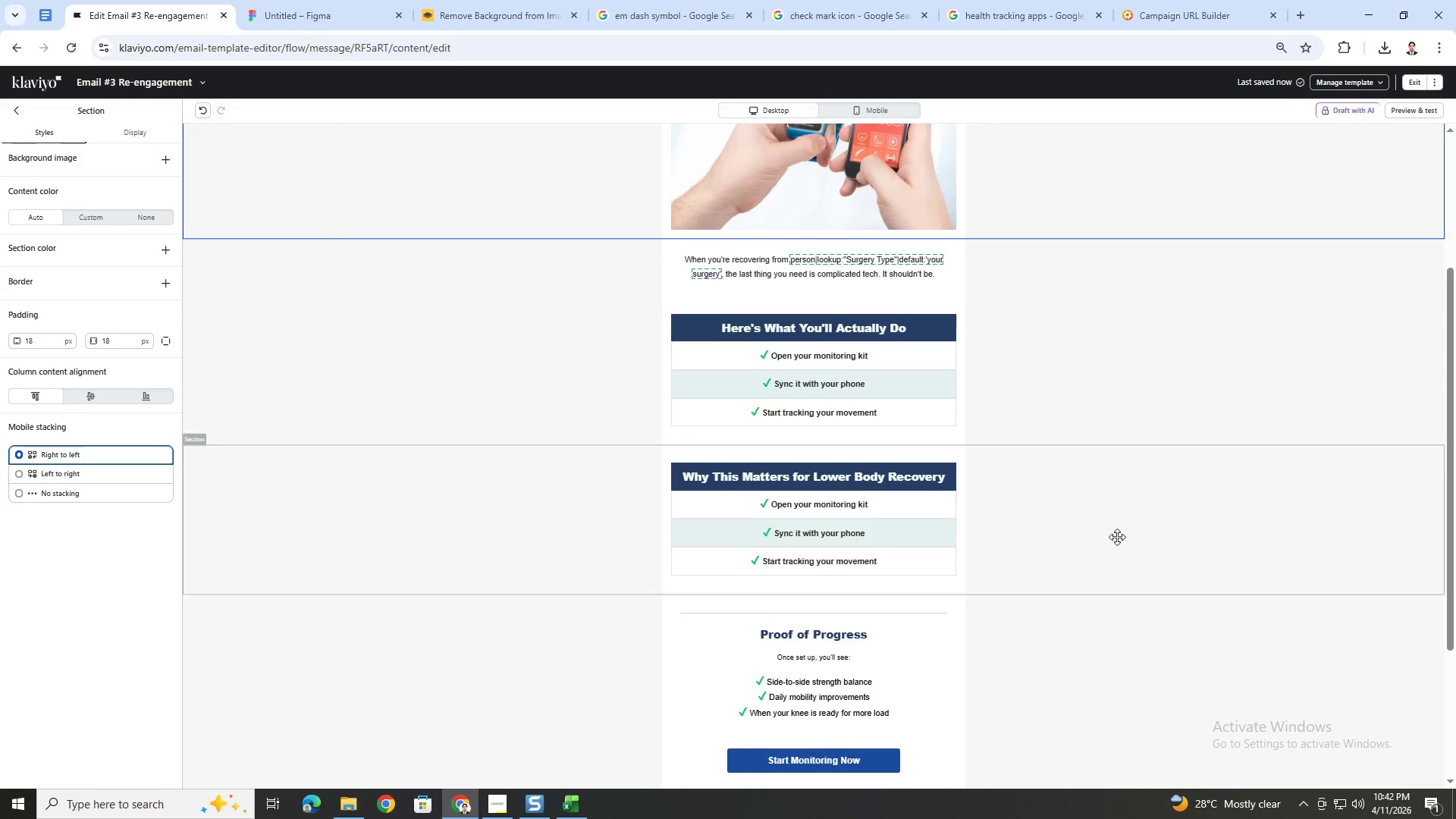 
scroll: coordinate [1117, 537], scroll_direction: up, amount: 2.0
 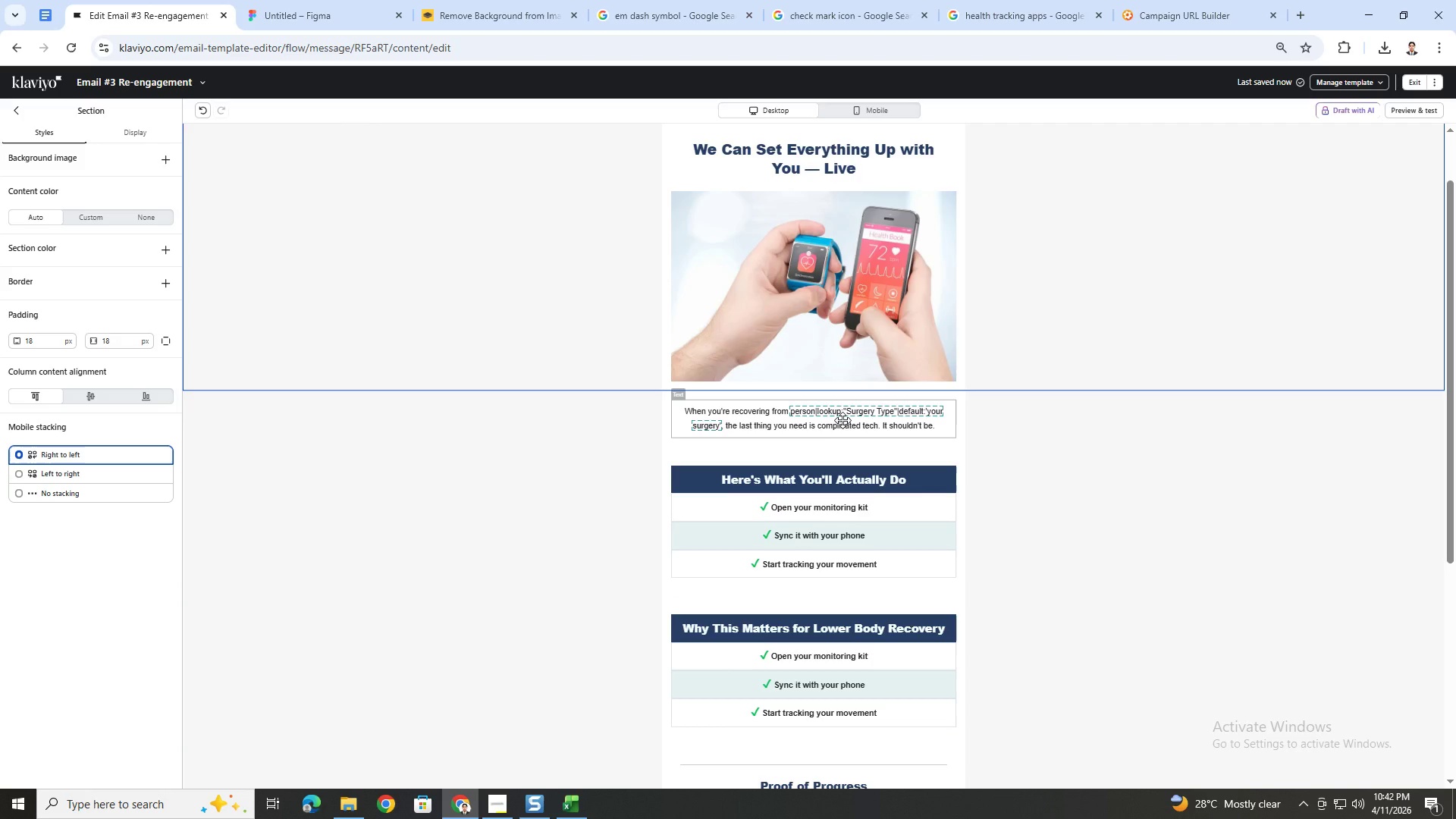 
double_click([843, 420])
 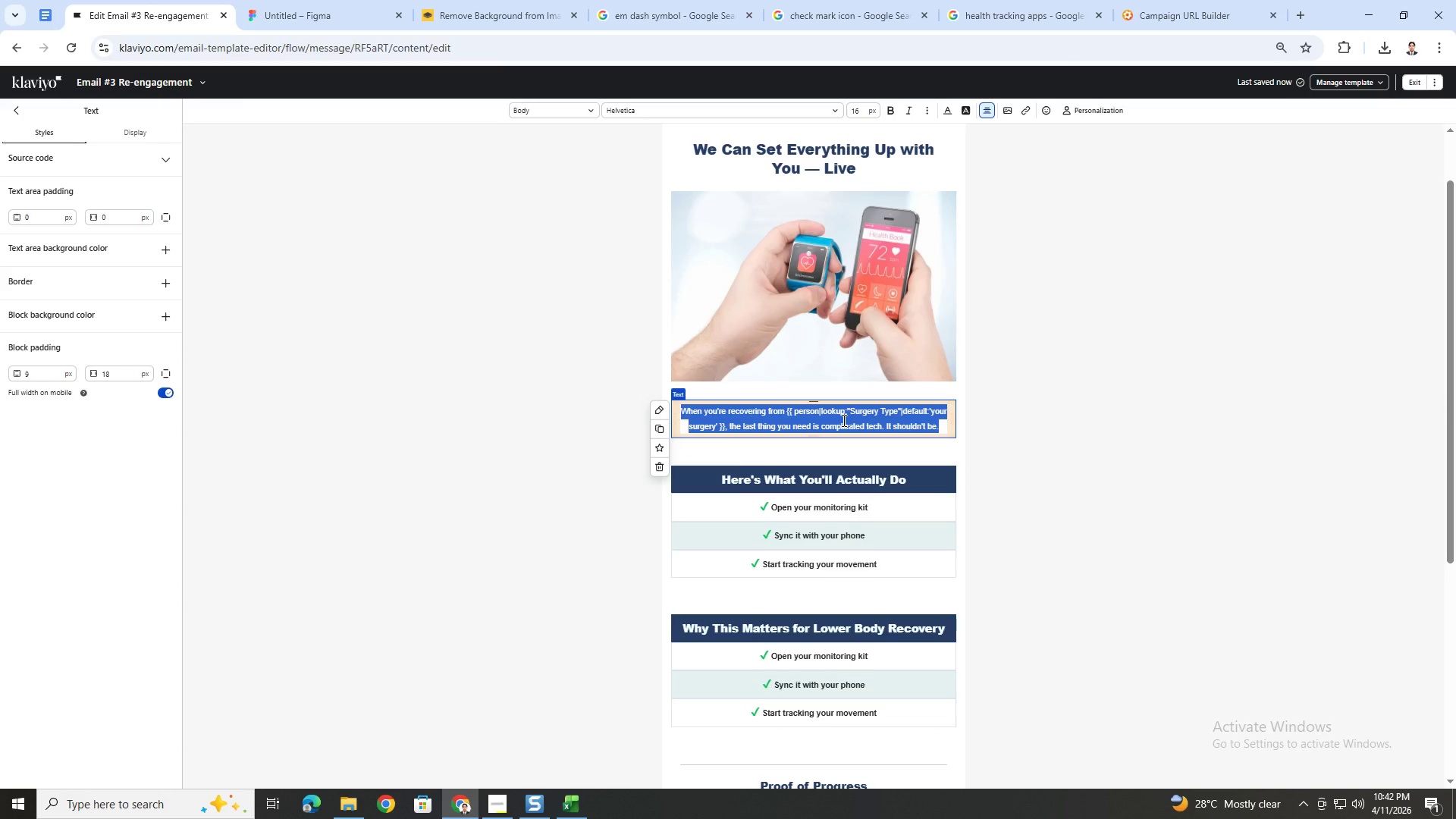 
wait(6.27)
 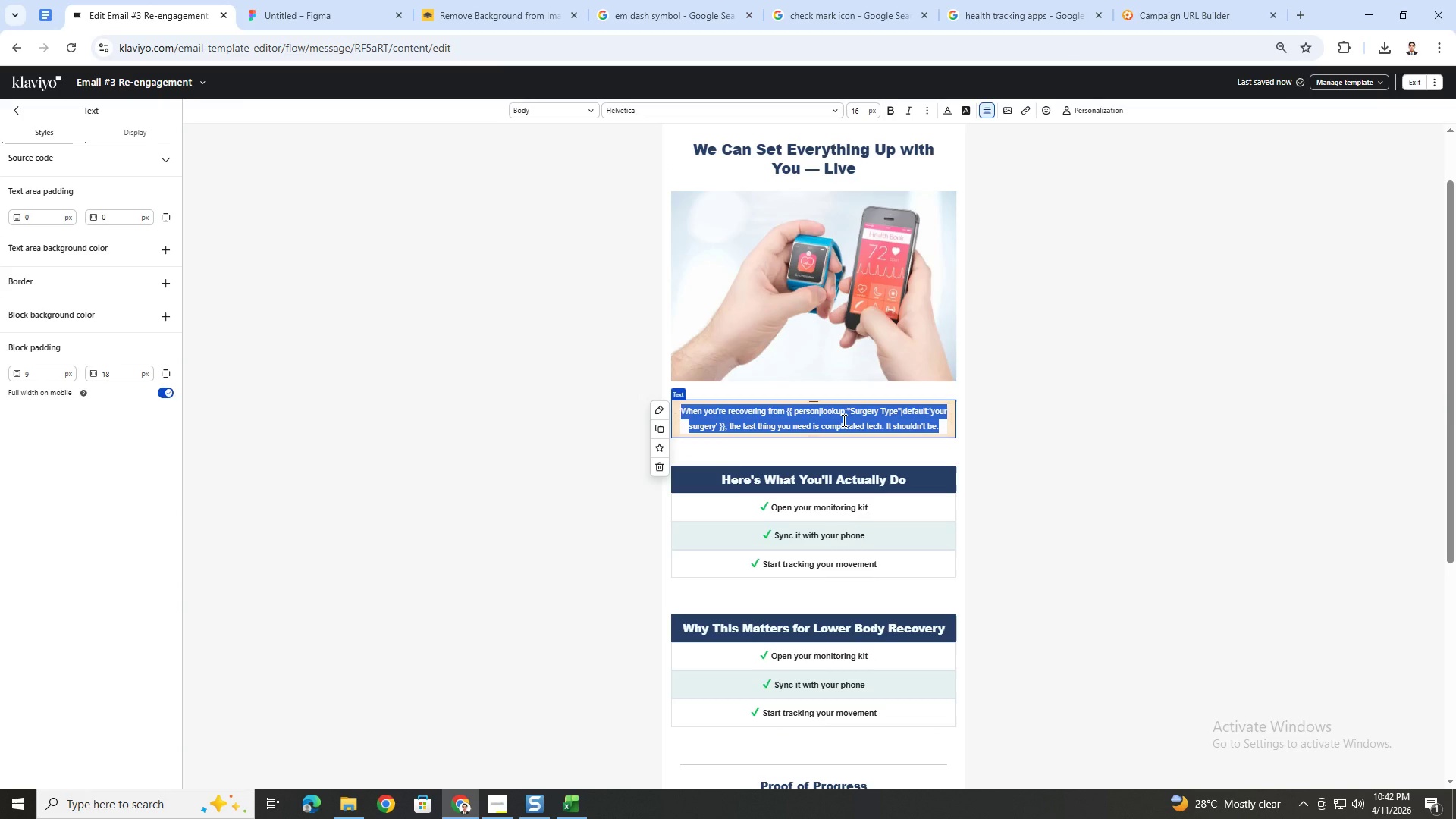 
left_click([681, 411])
 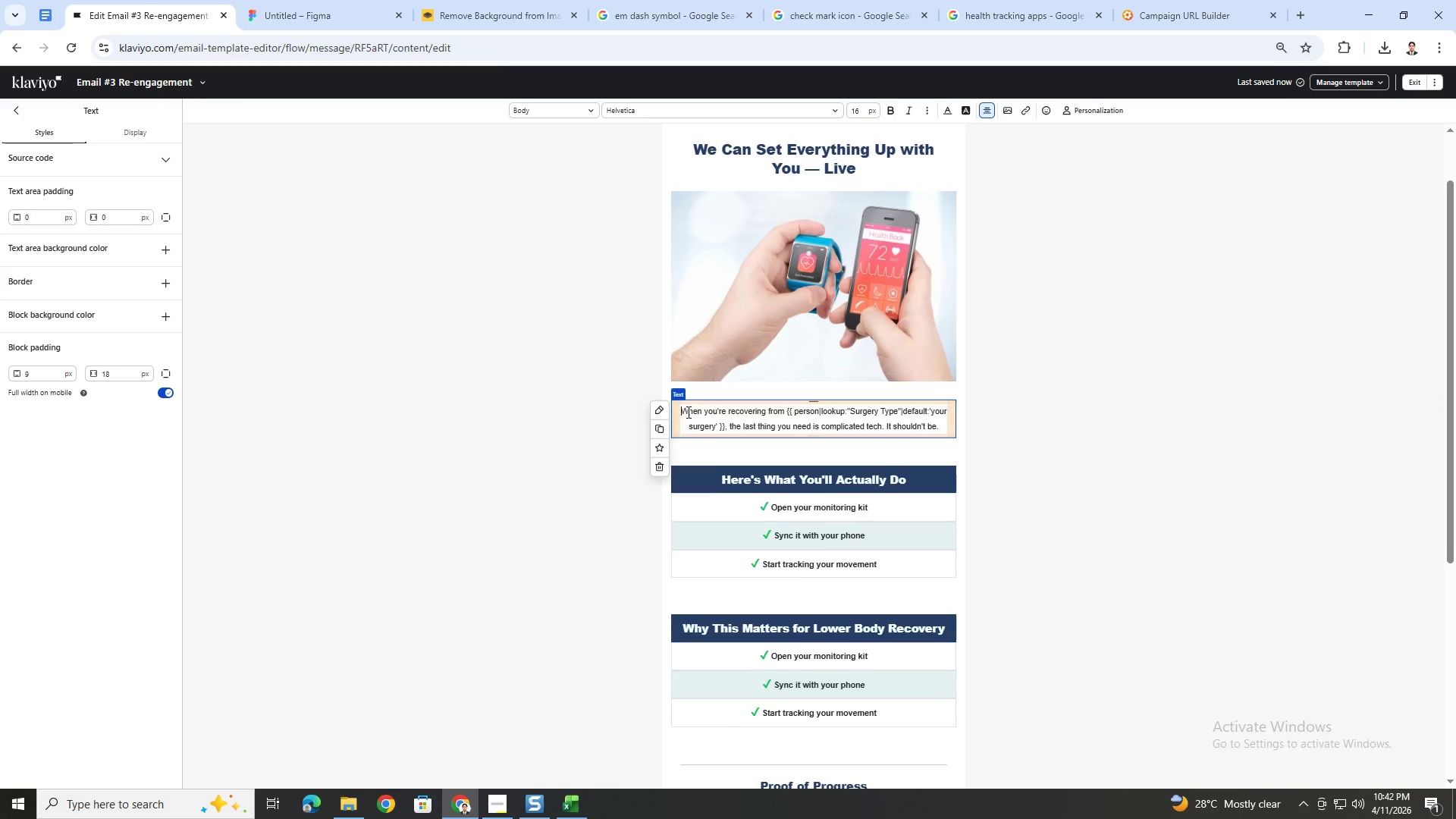 
key(Enter)
 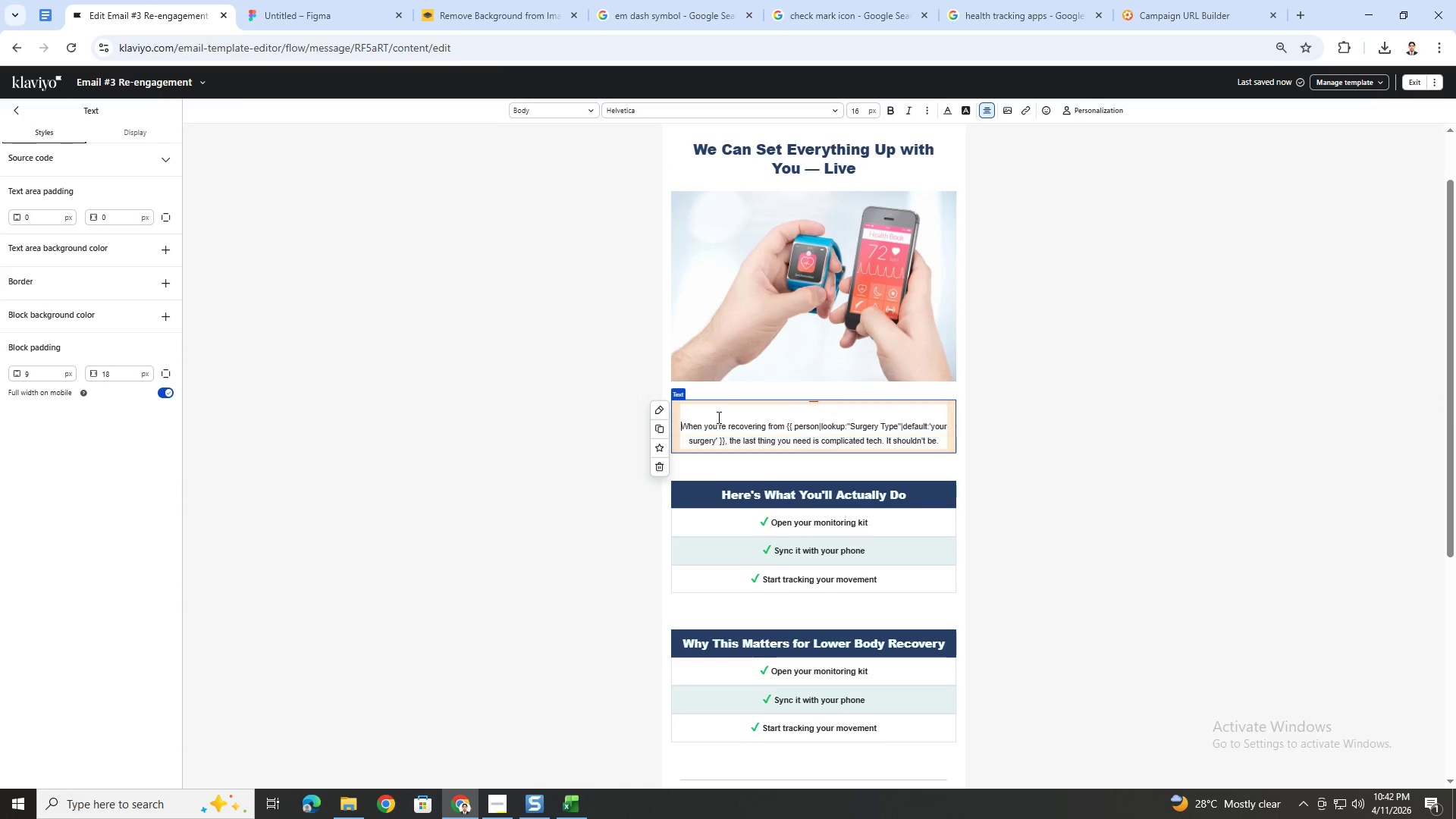 
key(Enter)
 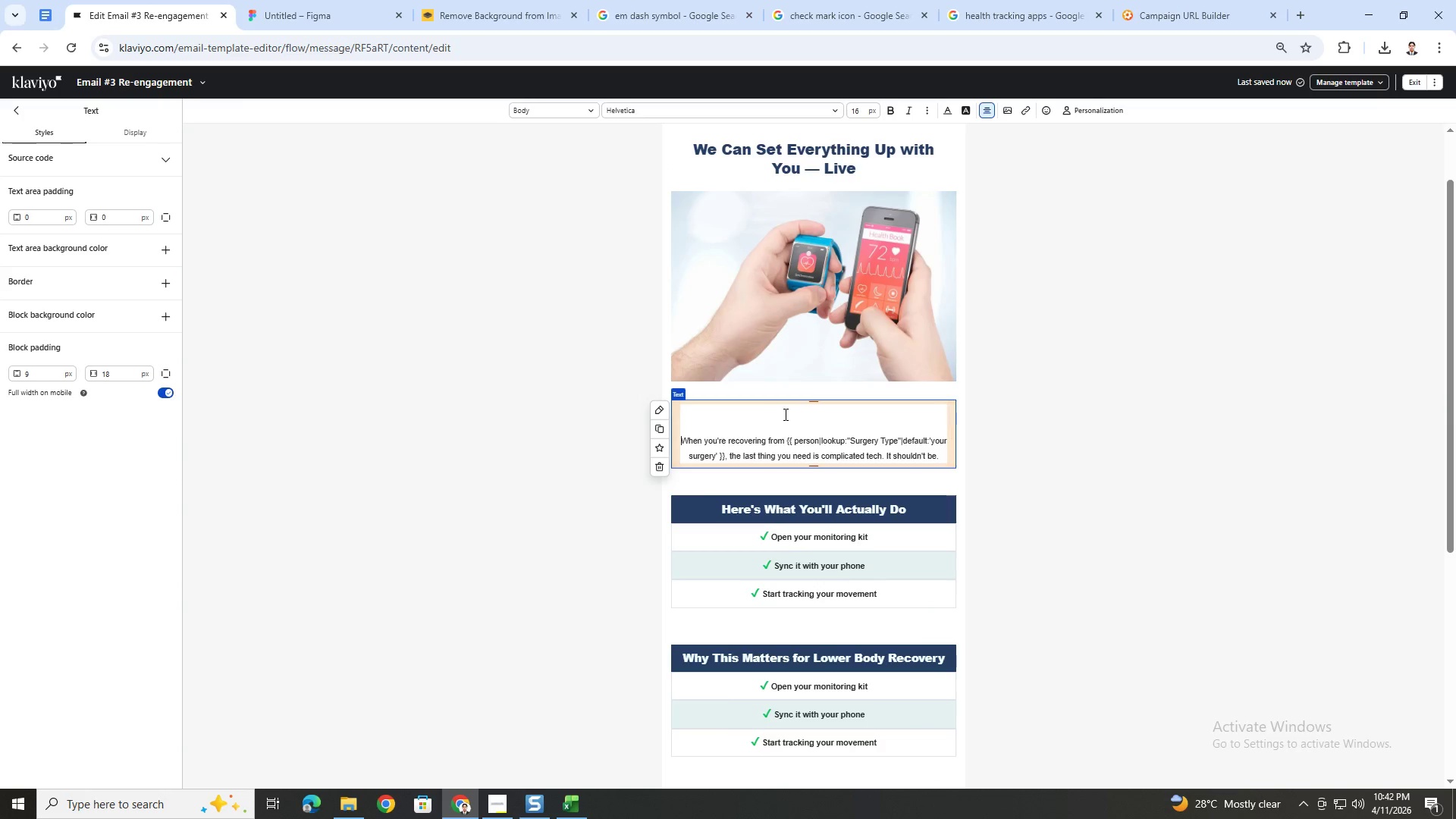 
left_click([789, 414])
 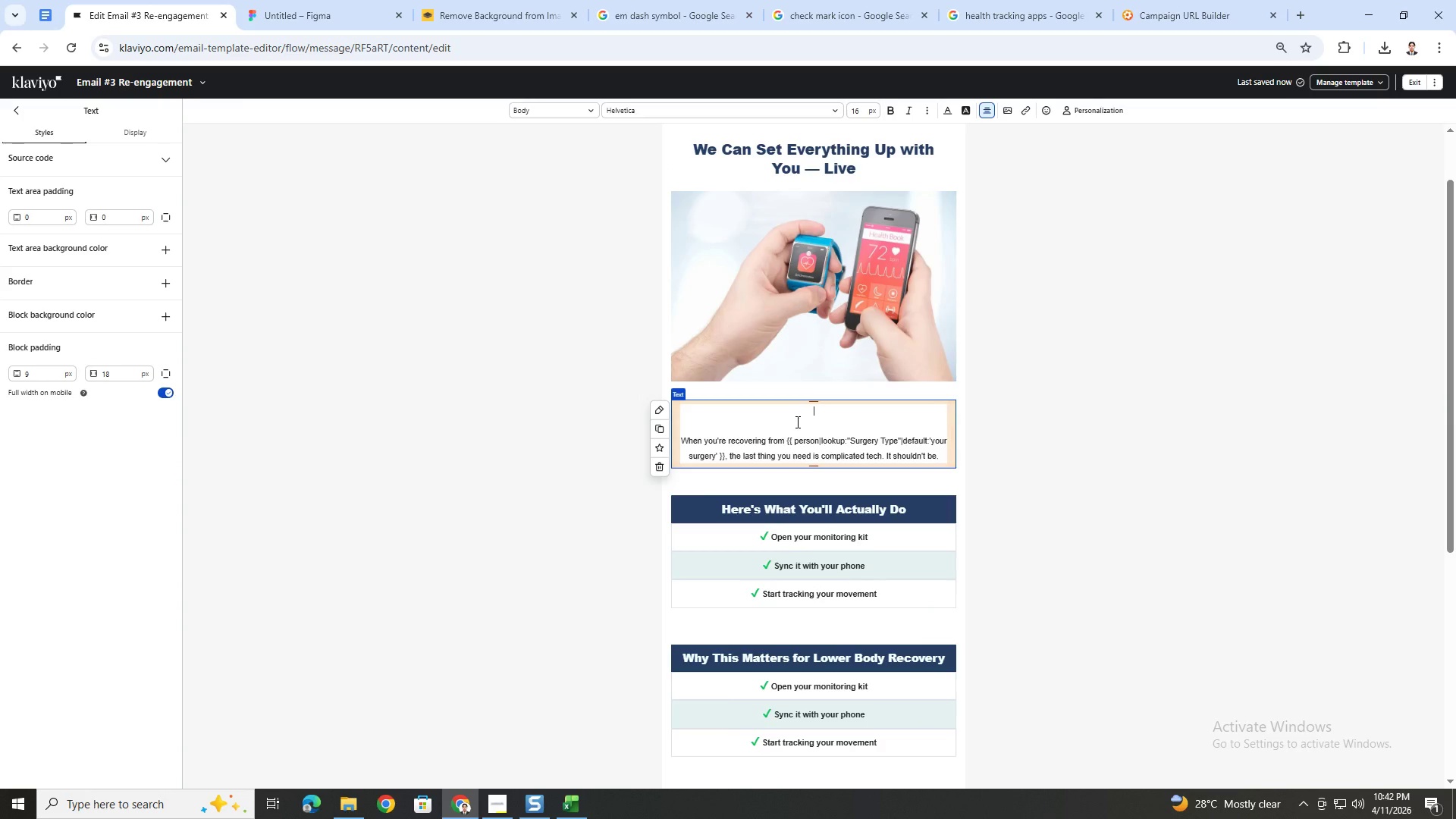 
type(Hi )
 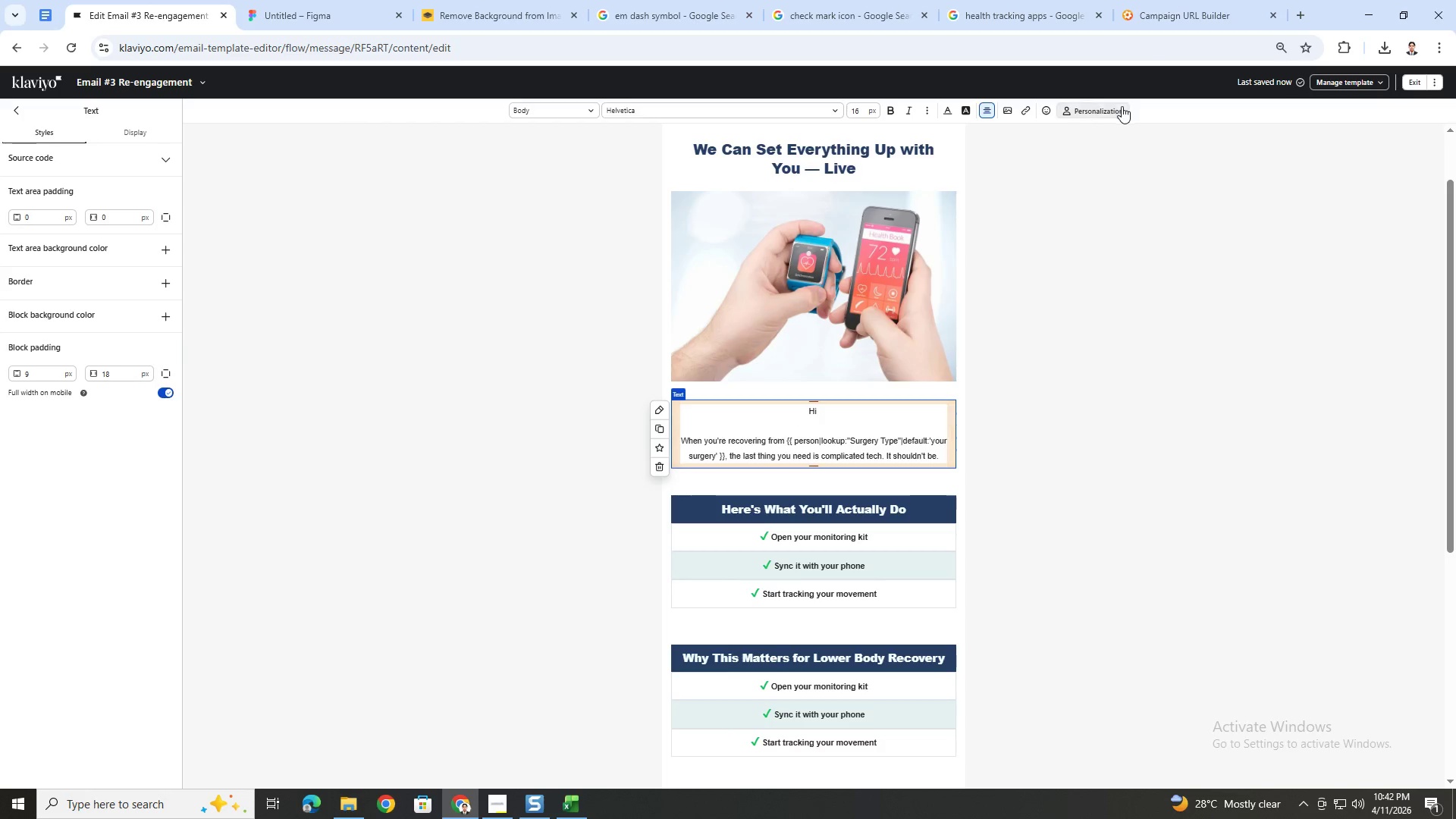 
left_click([1049, 197])
 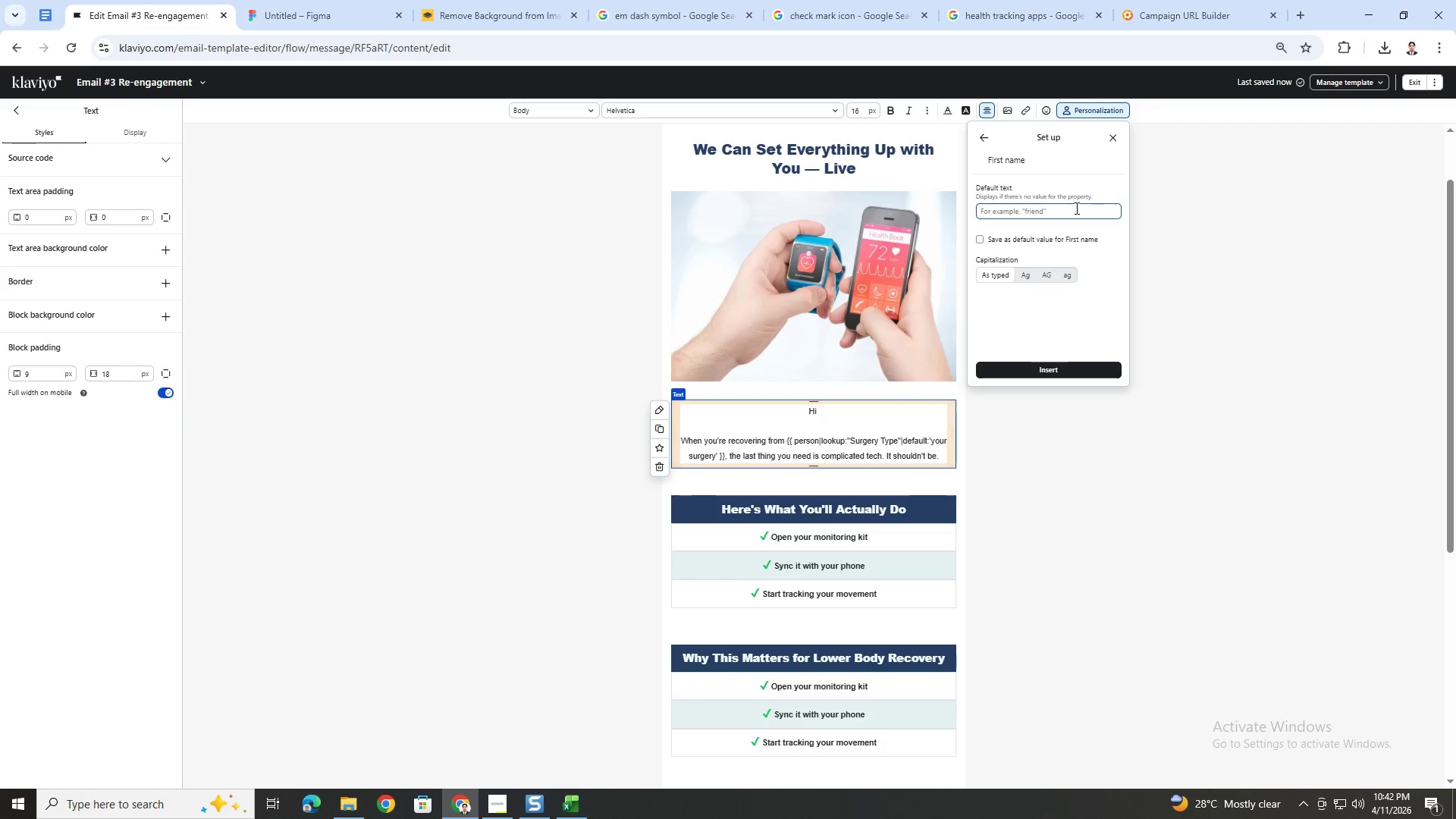 
left_click([1072, 209])
 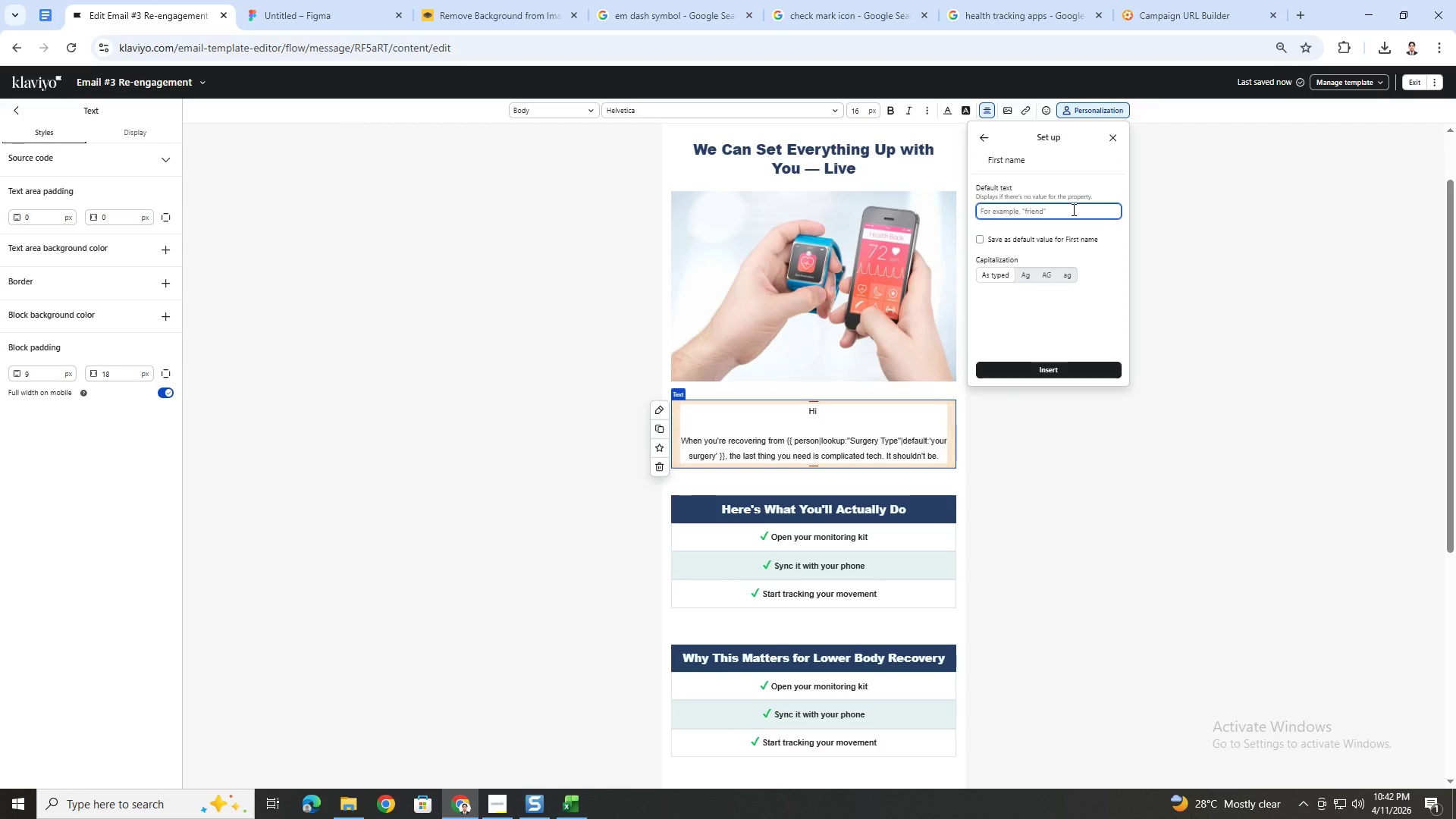 
type(there,)
 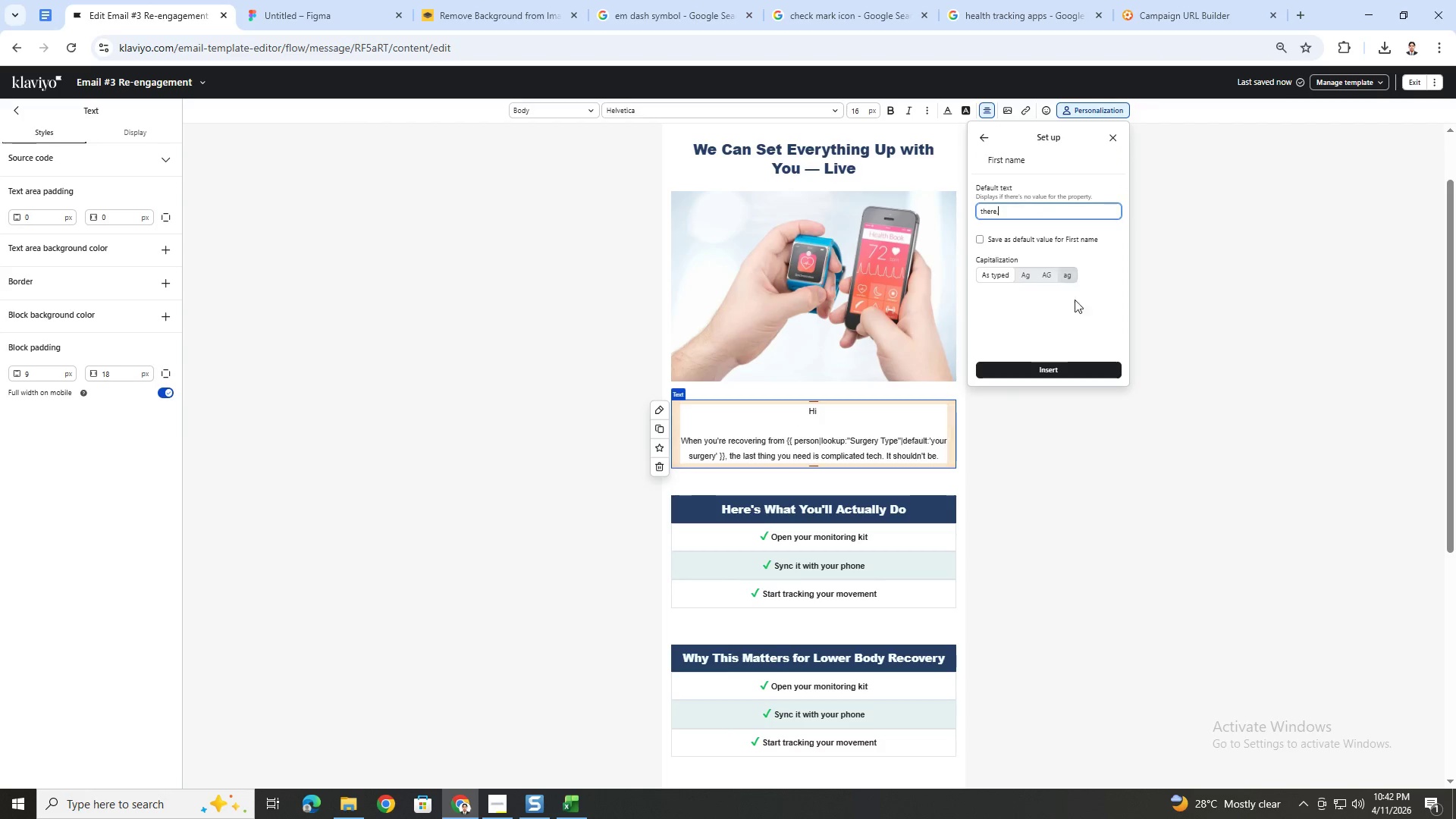 
left_click([1062, 364])
 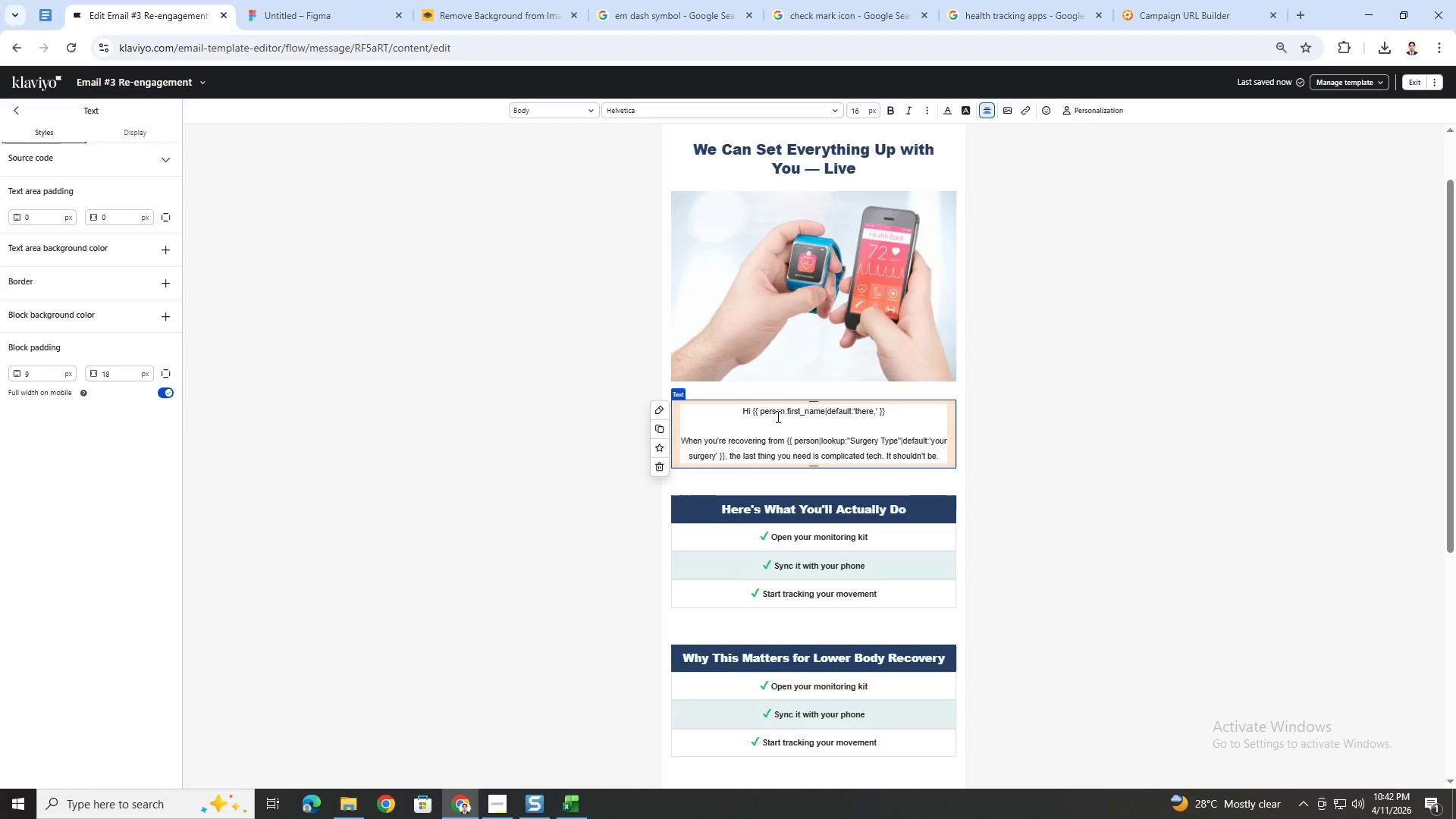 
hold_key(key=ShiftLeft, duration=1.03)
left_click([736, 415])
 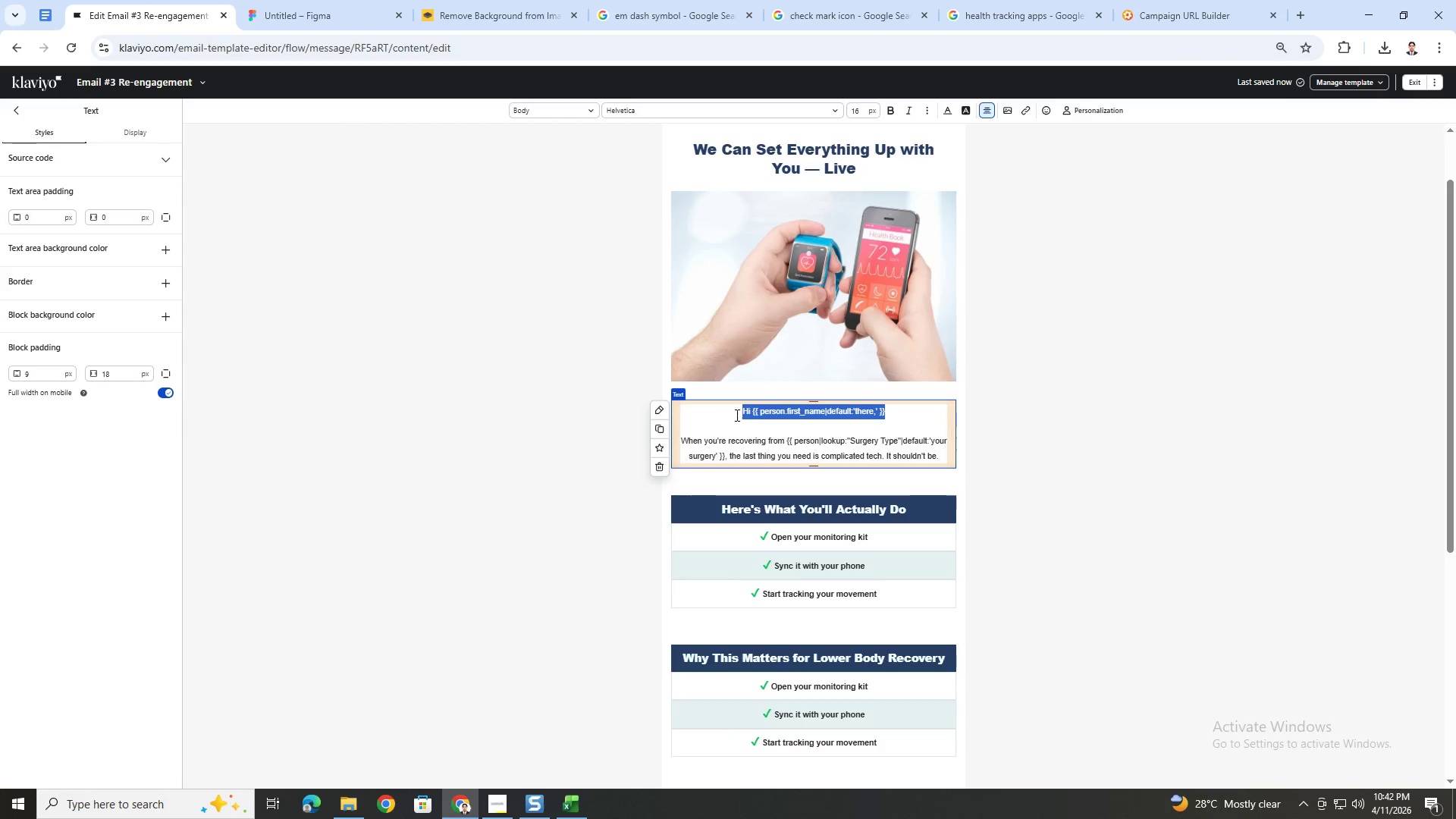 
hold_key(key=ShiftLeft, duration=21.25)
 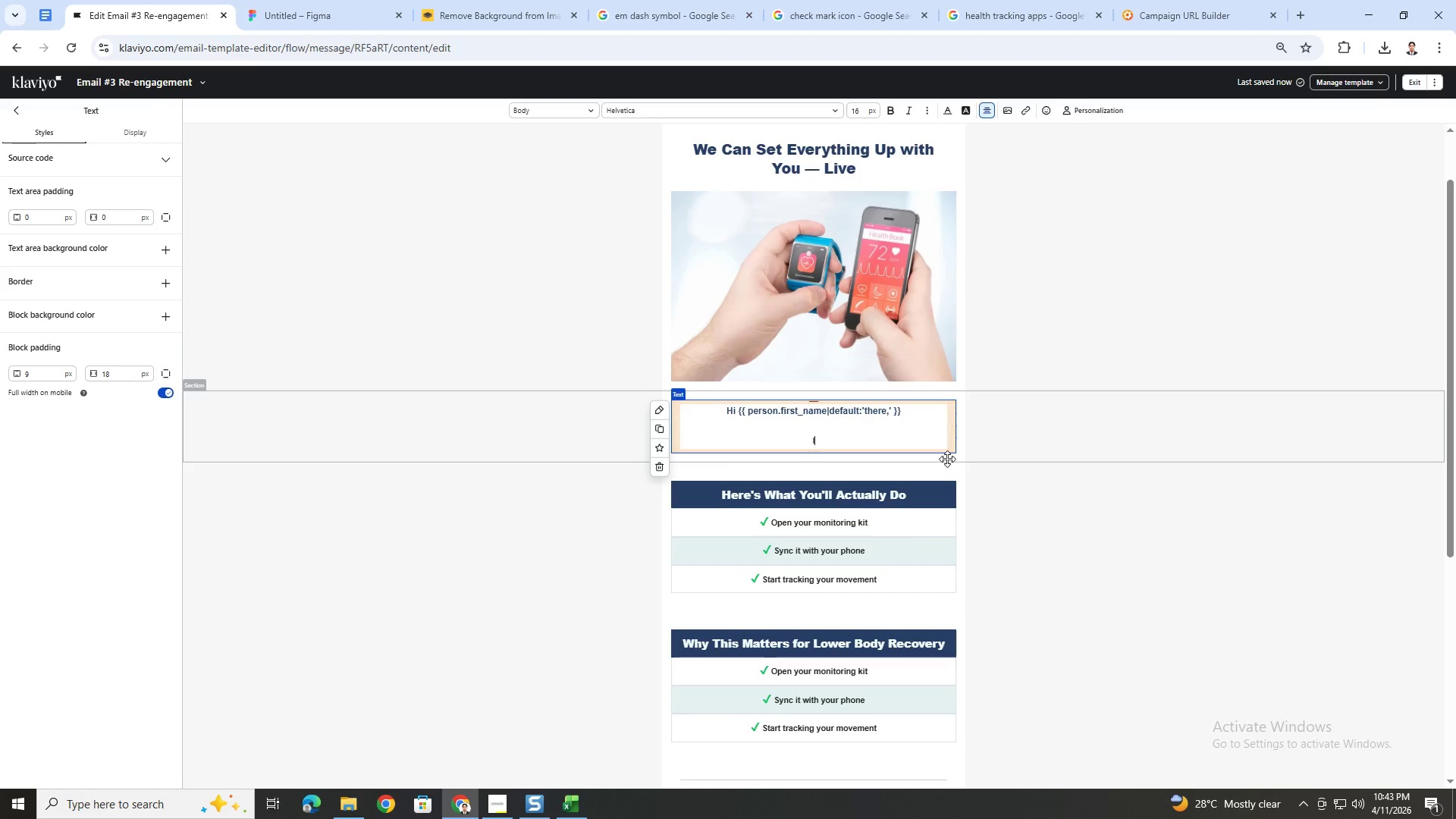 
hold_key(key=ControlLeft, duration=1.5)
 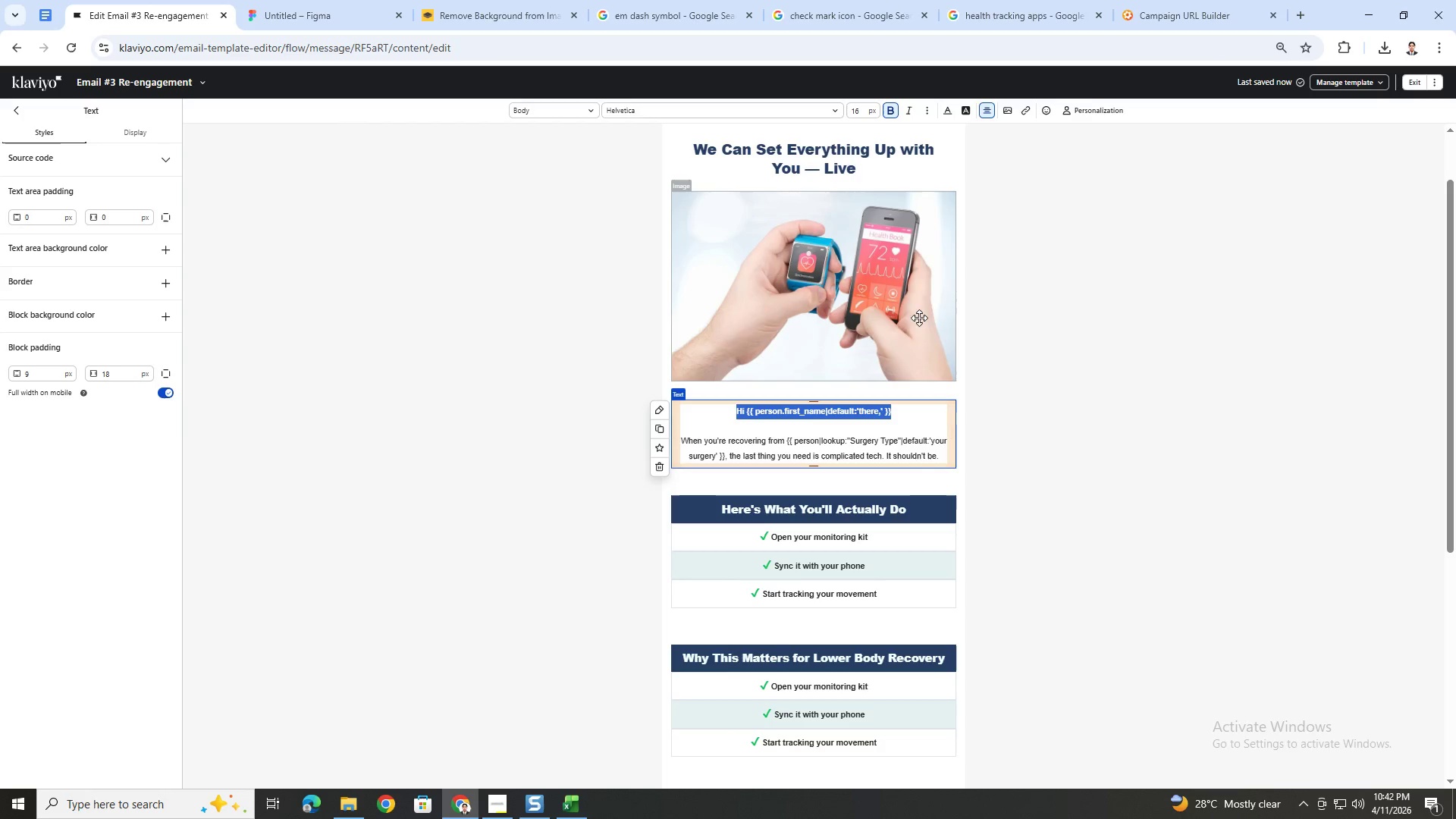 
key(Control+B)
 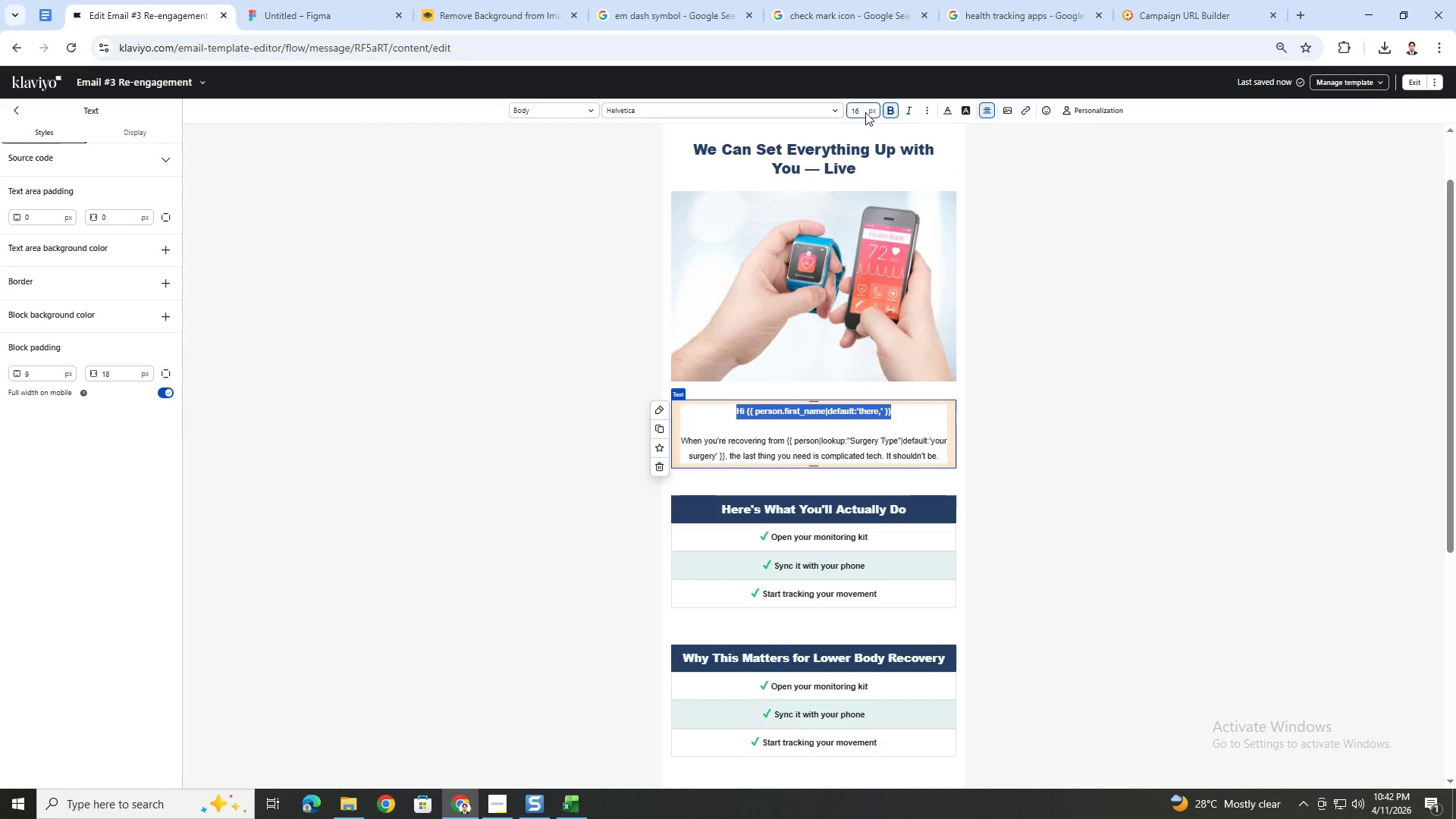 
double_click([862, 111])
 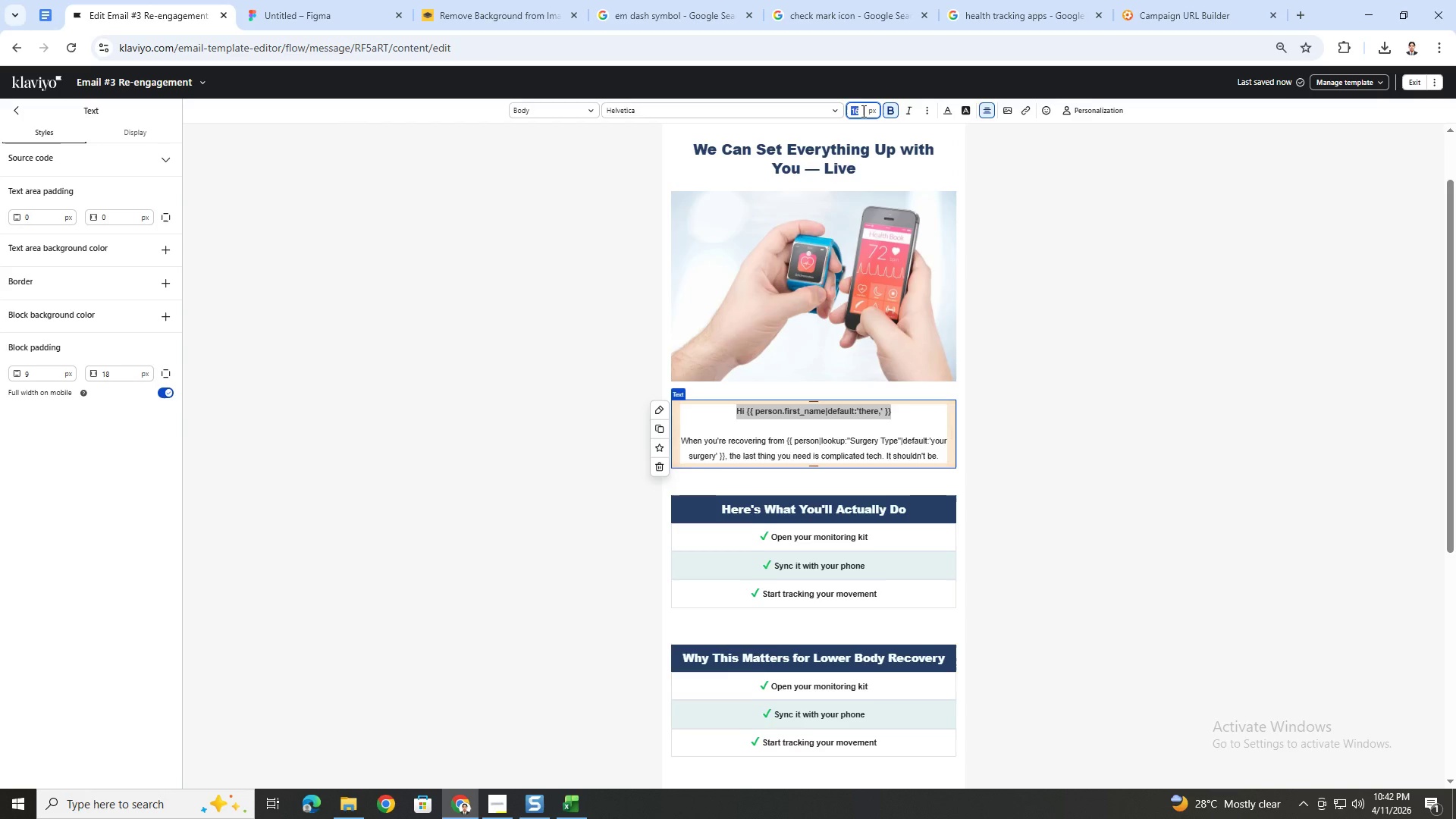 
key(Numpad1)
 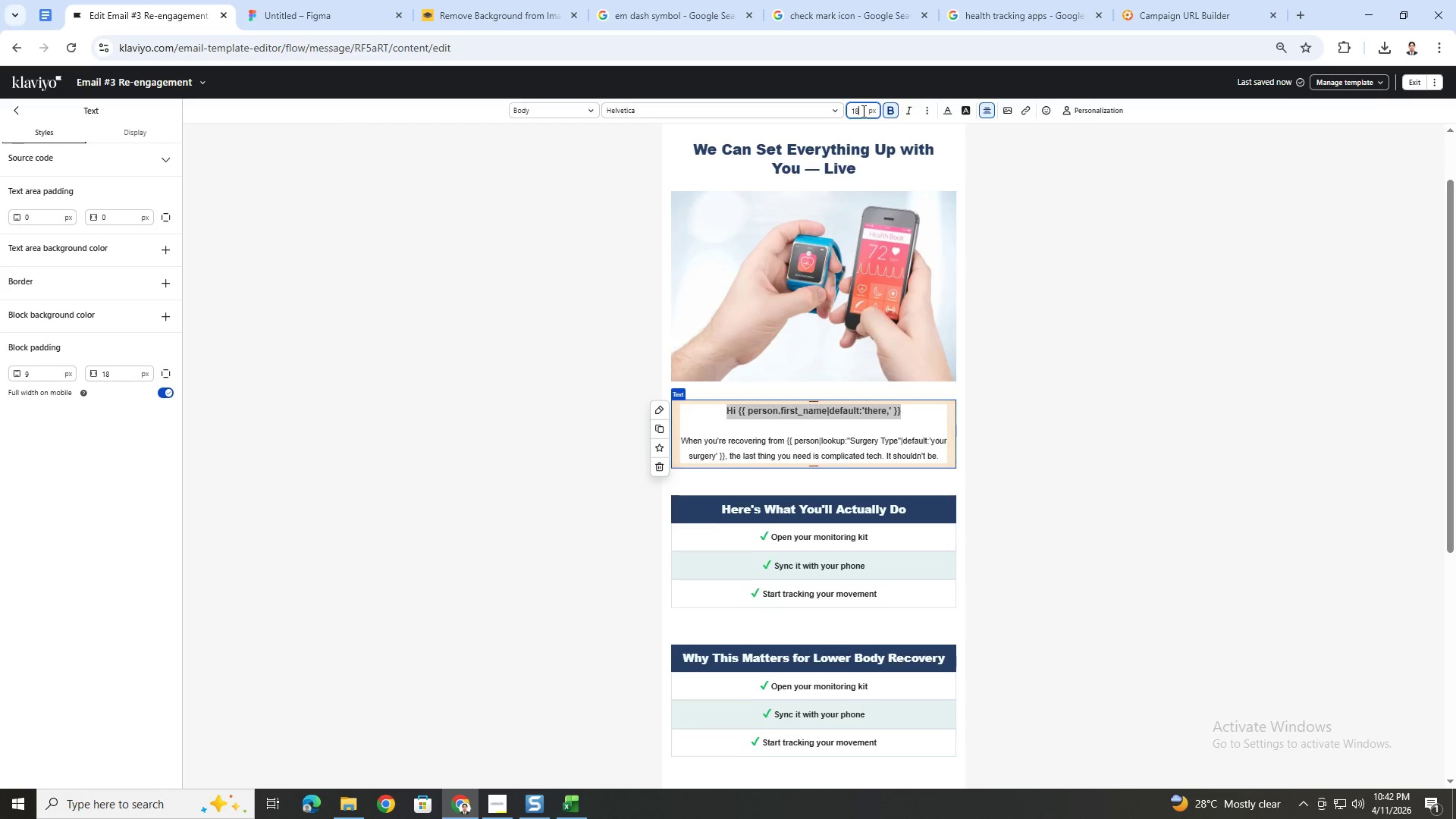 
key(Numpad8)
 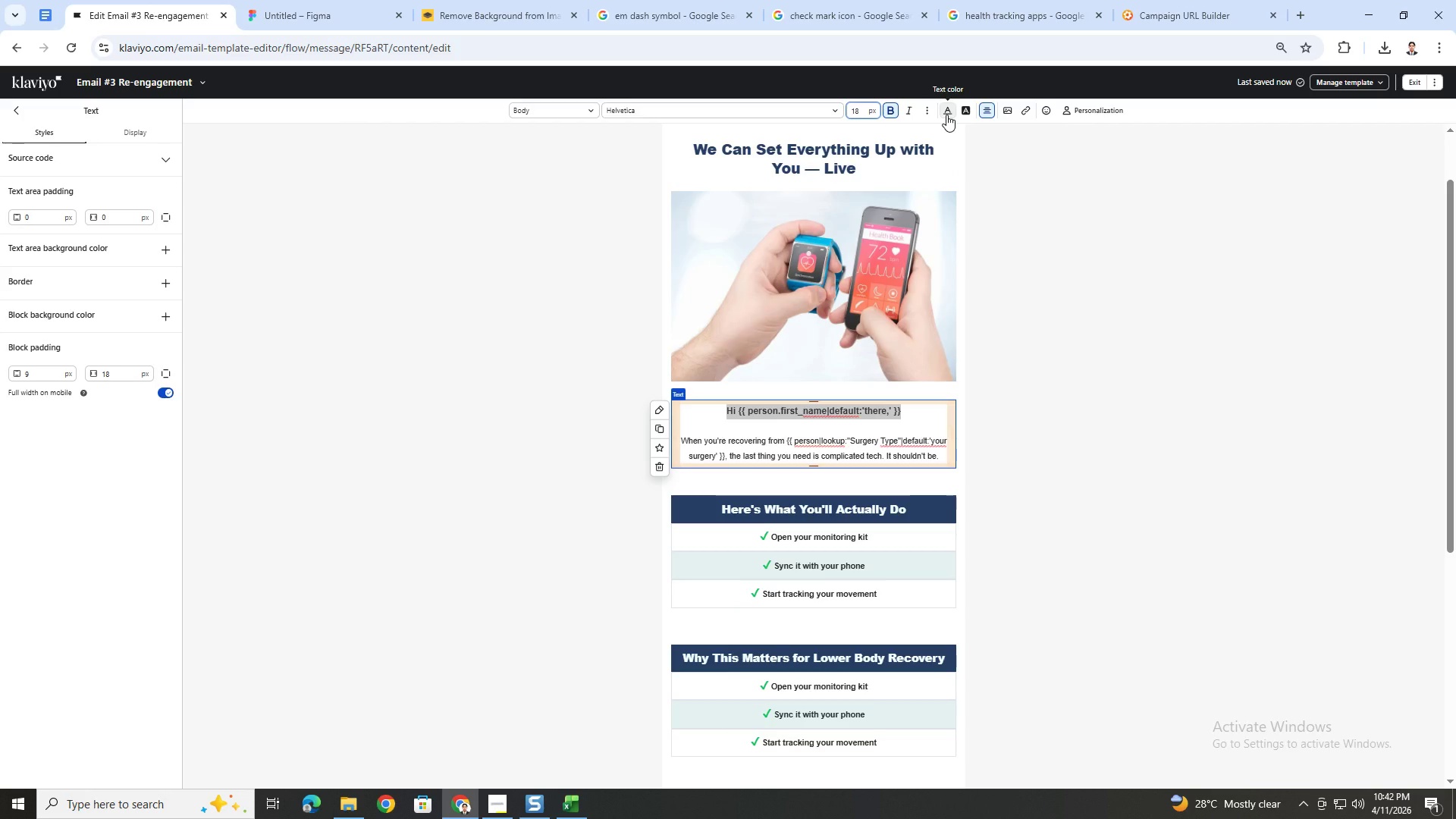 
left_click([946, 115])
 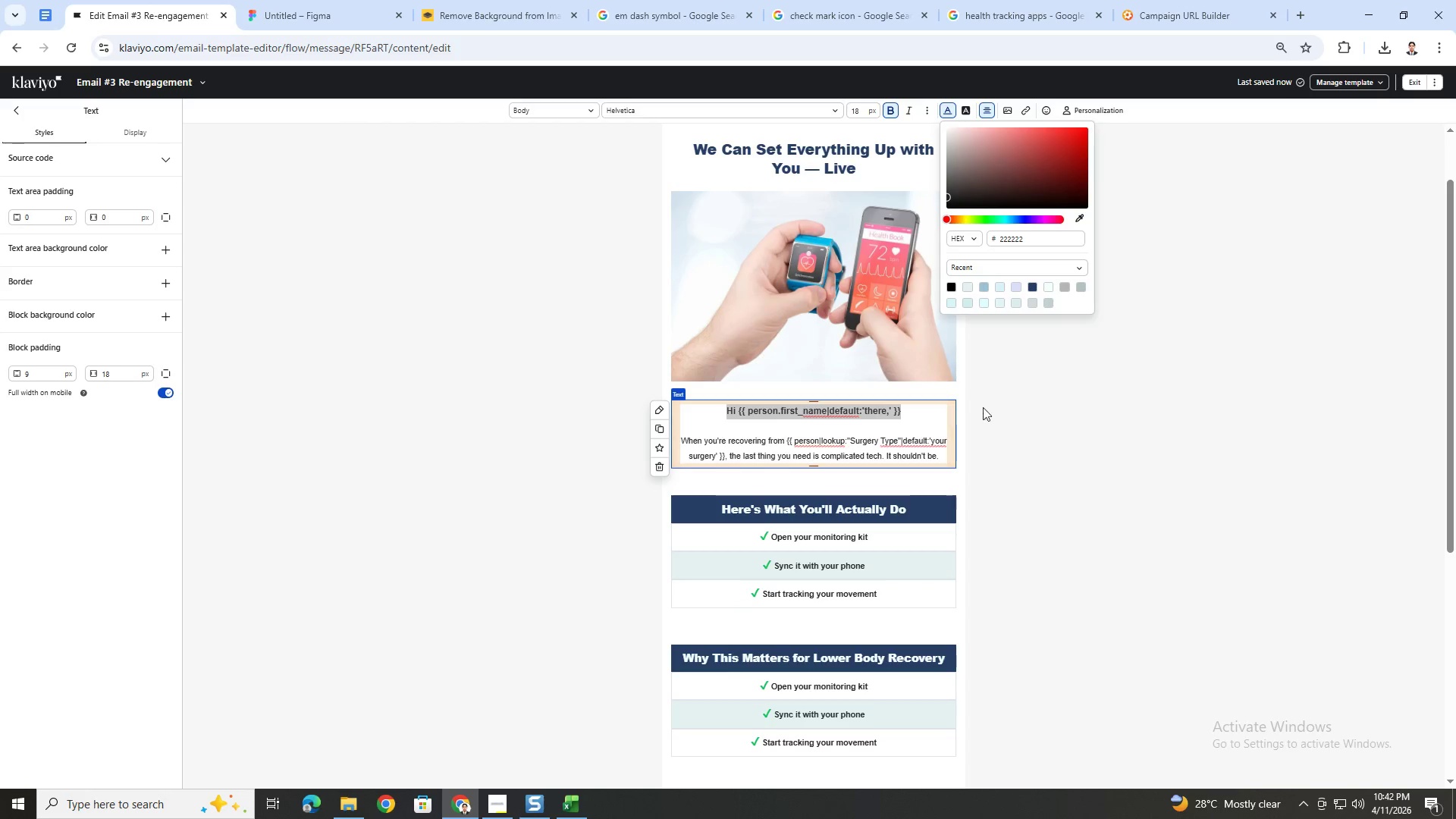 
left_click([1080, 217])
 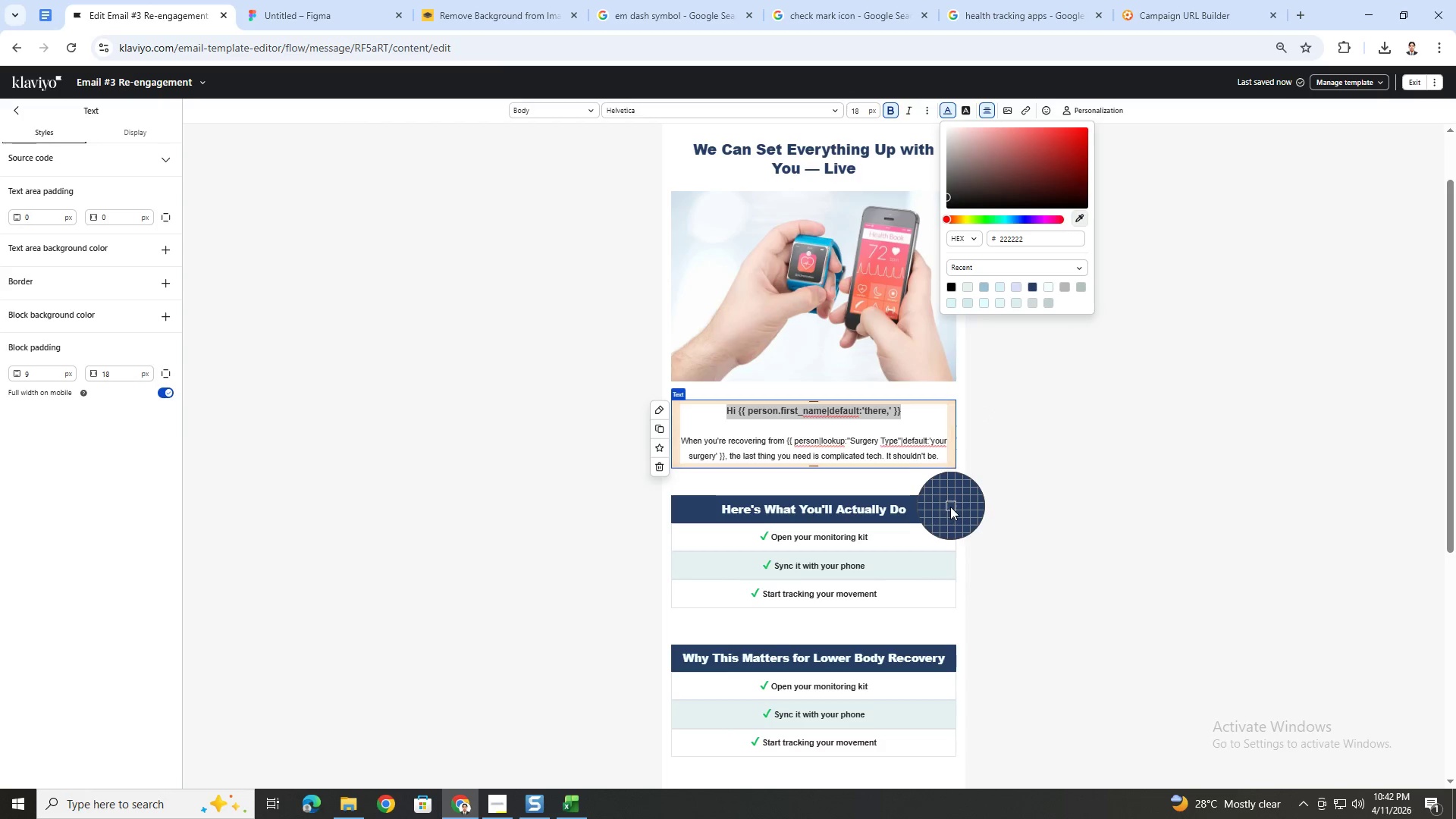 
left_click([943, 507])
 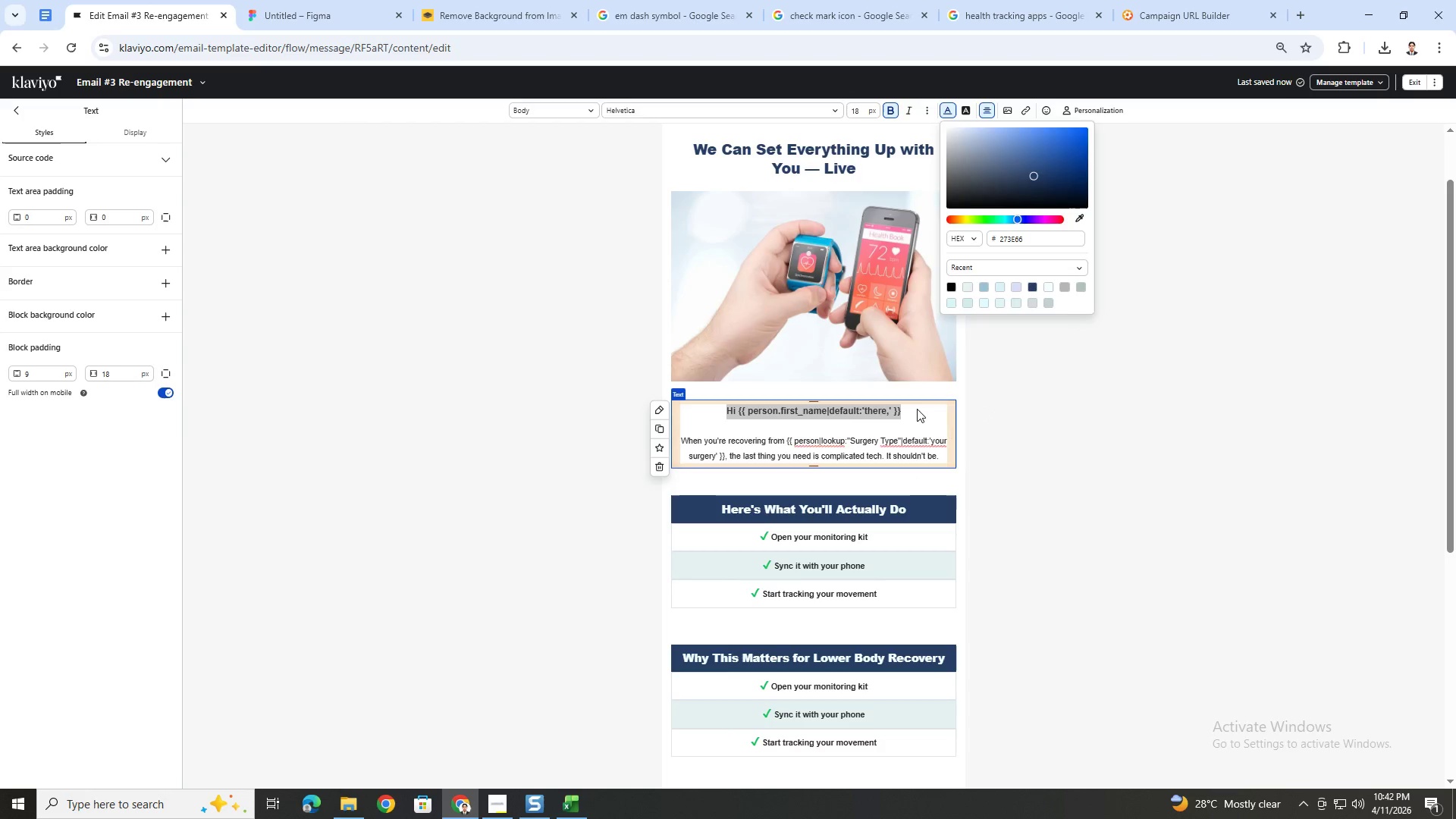 
left_click([917, 409])
 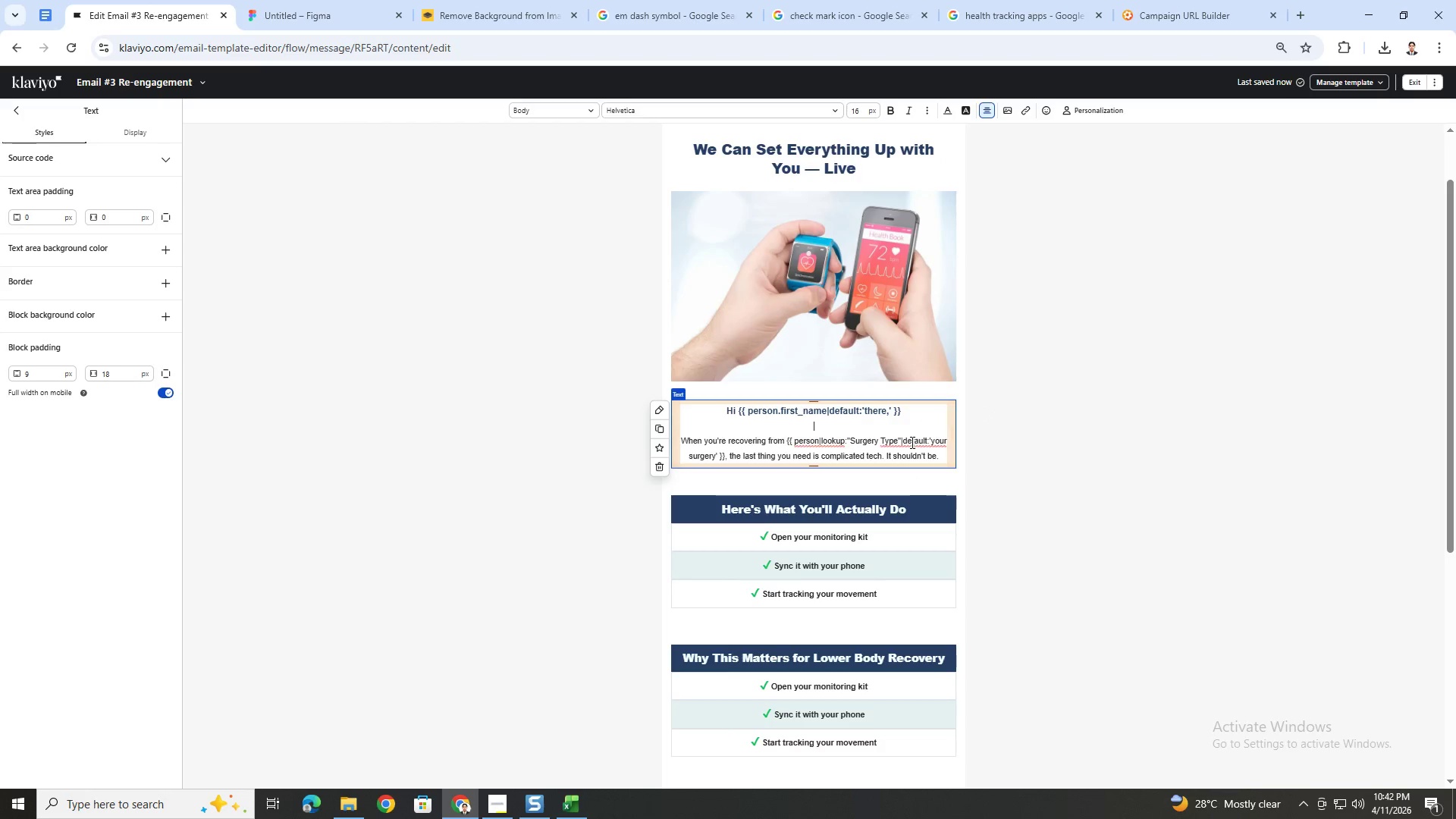 
left_click([911, 442])
 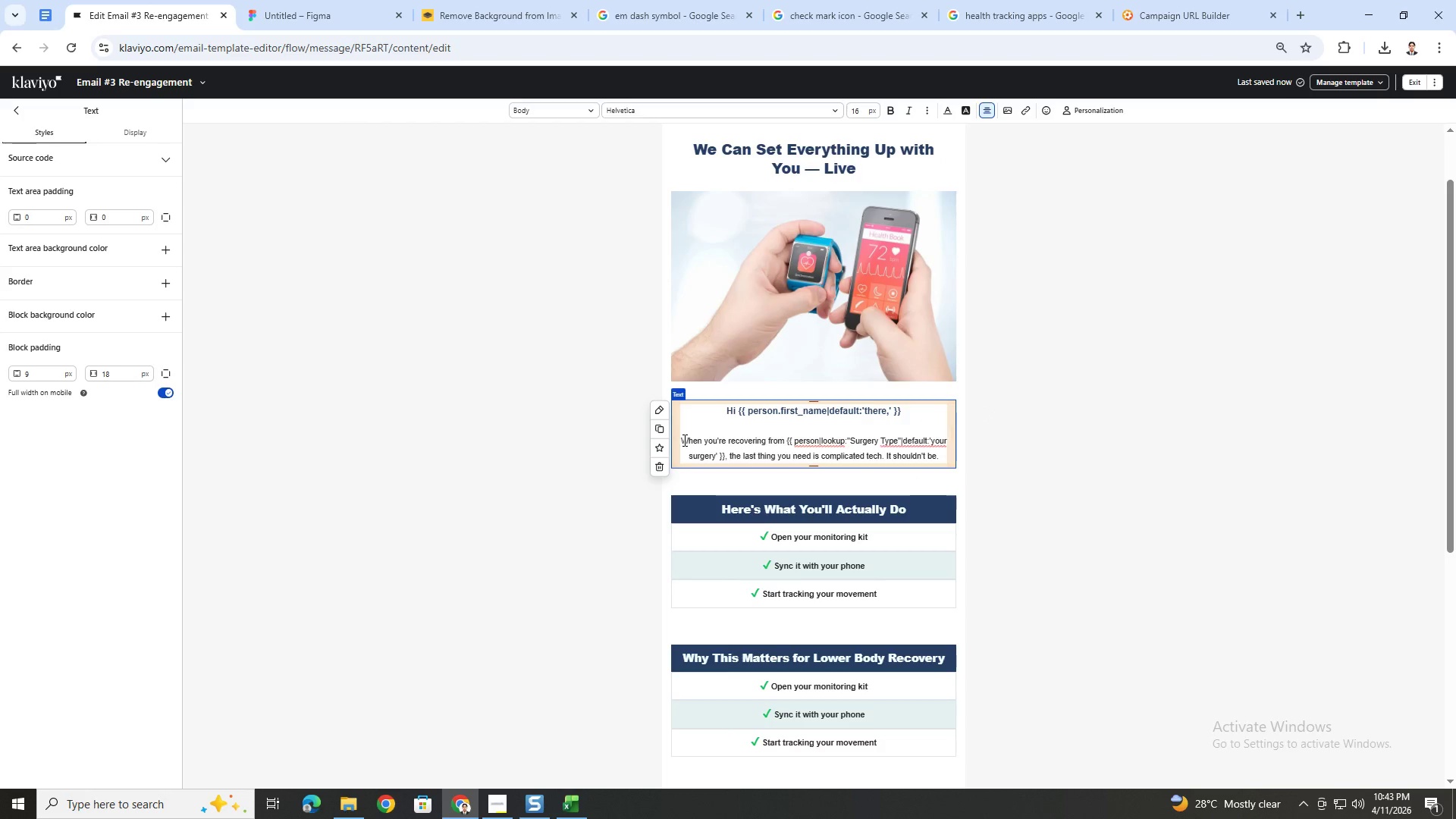 
left_click_drag(start_coordinate=[680, 441], to_coordinate=[940, 460])
 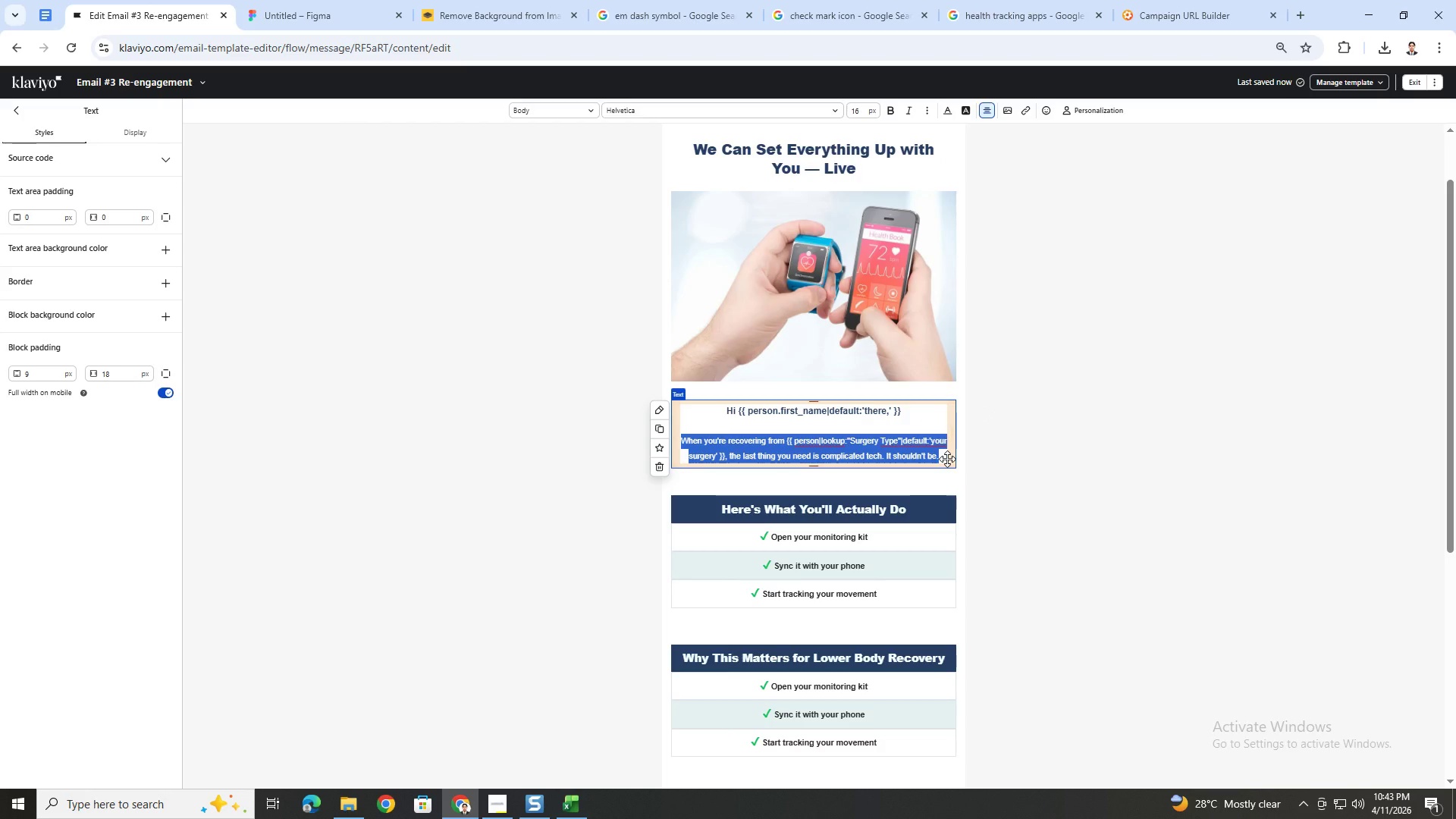 
type(If you haven't had time to go through your recovery plan yet, that's completely okay. Ibn)
key(Backspace)
type(stead,)
key(Backspace)
type( of sea)
key(Backspace)
type(nding more instructions, let's make this simple.)
 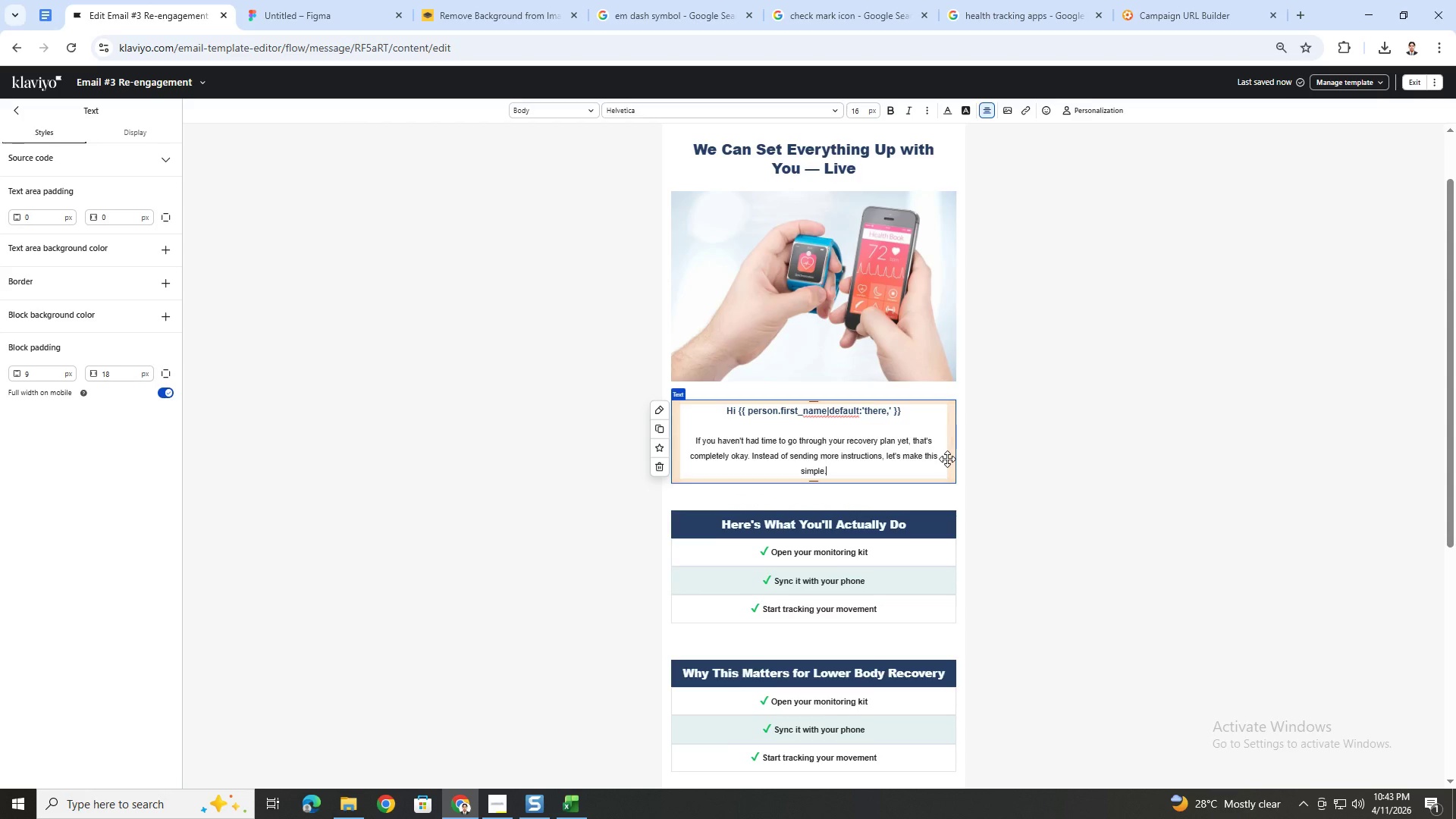 
left_click([1117, 496])
 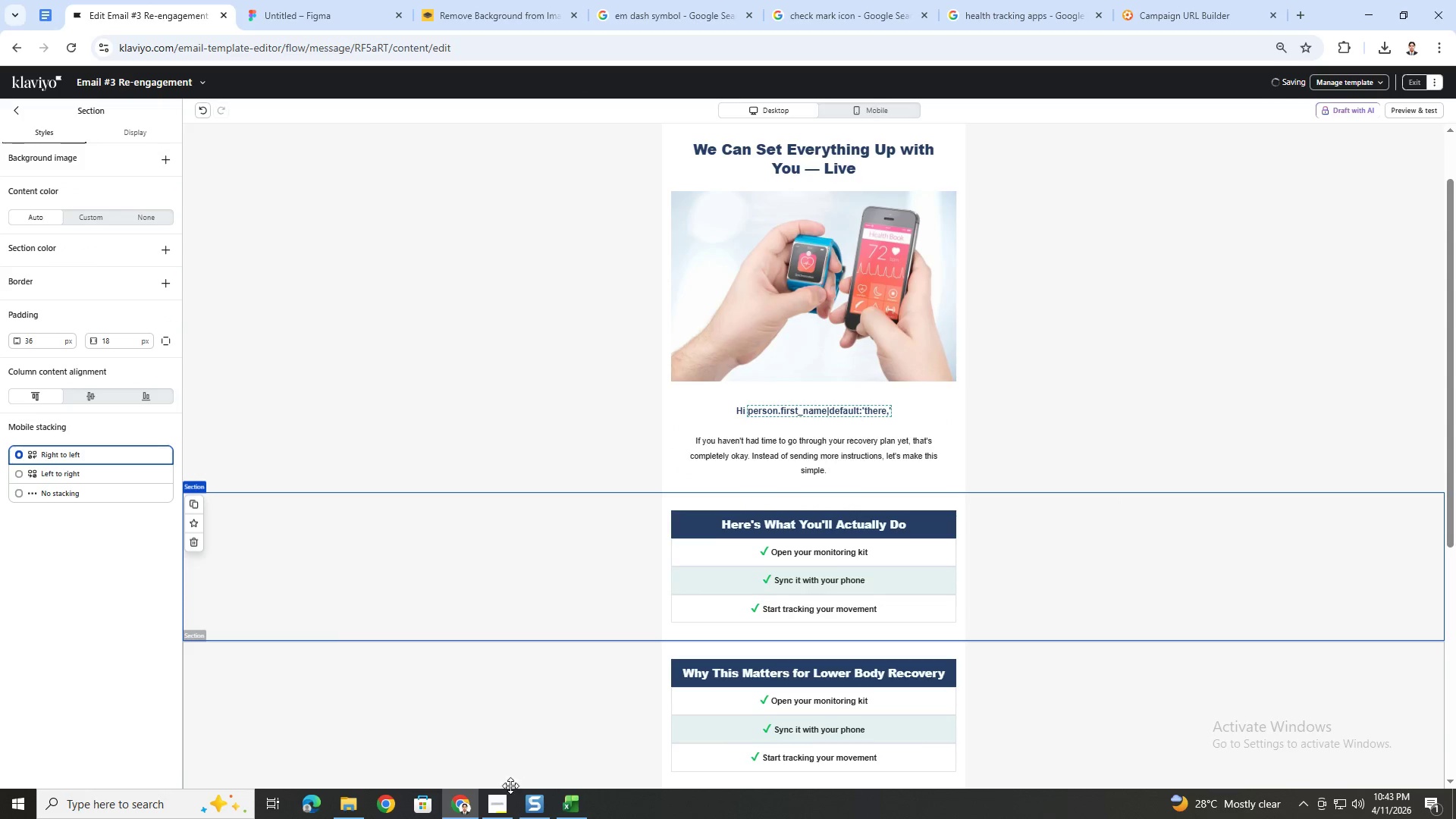 
left_click([507, 791])